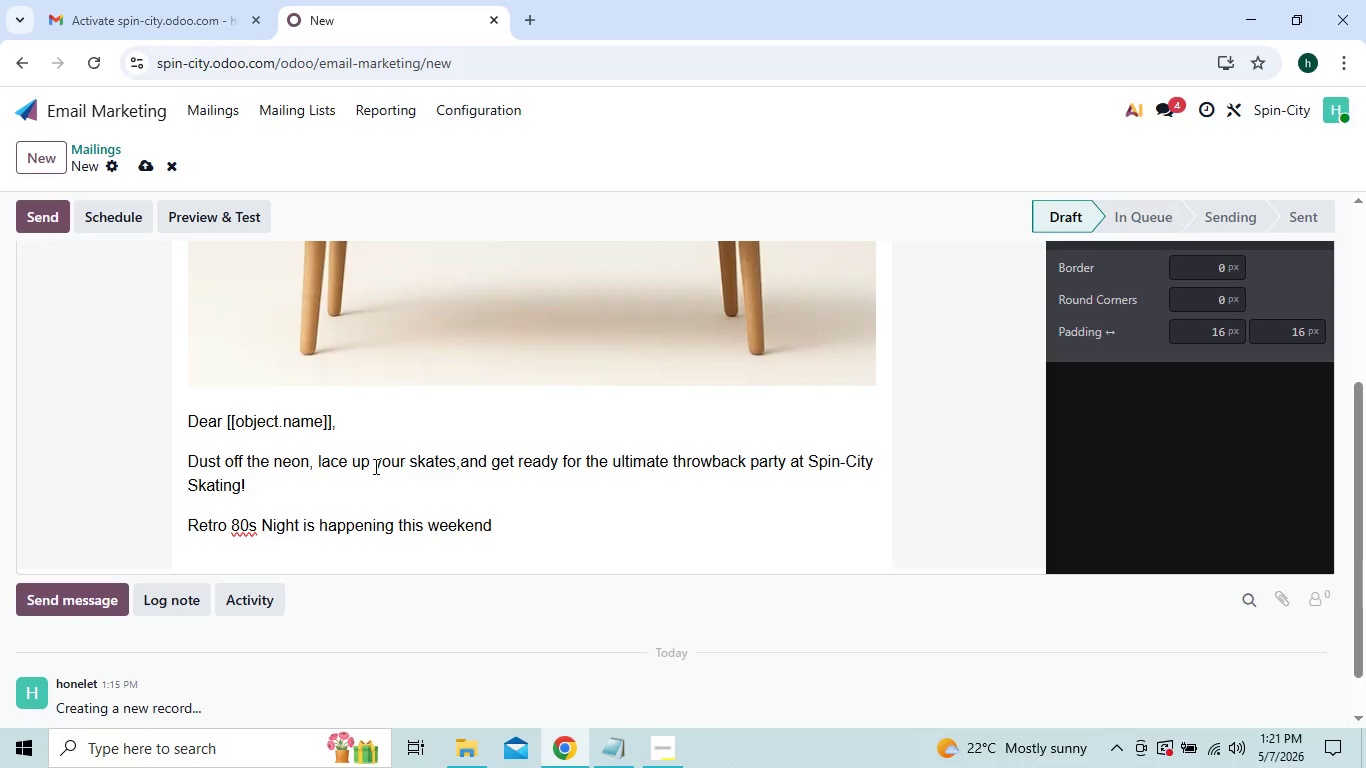 
key(Backspace)
type(, and we're te)
key(Backspace)
type(ransforming the rink in o)
key(Backspace)
type(to g)
key(Backspace)
type(a glowing)
 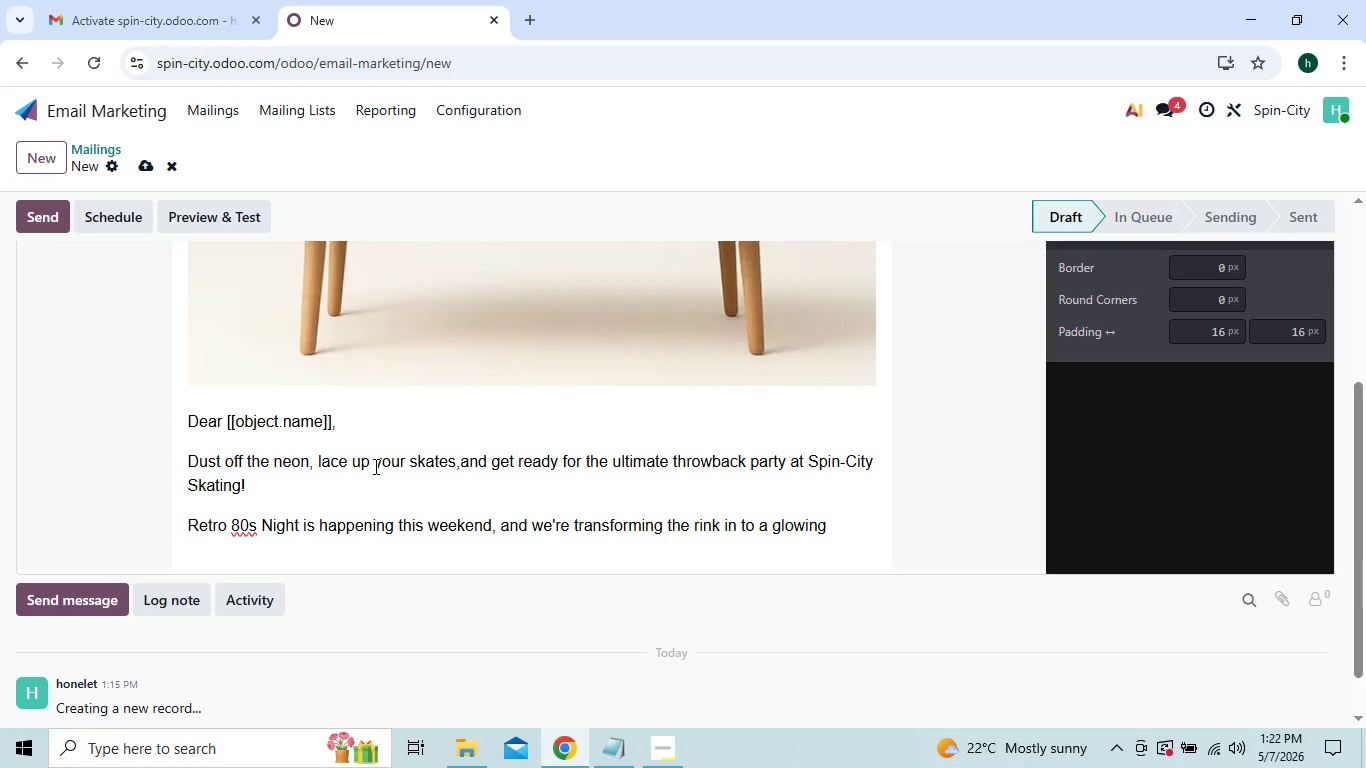 
type( time)
 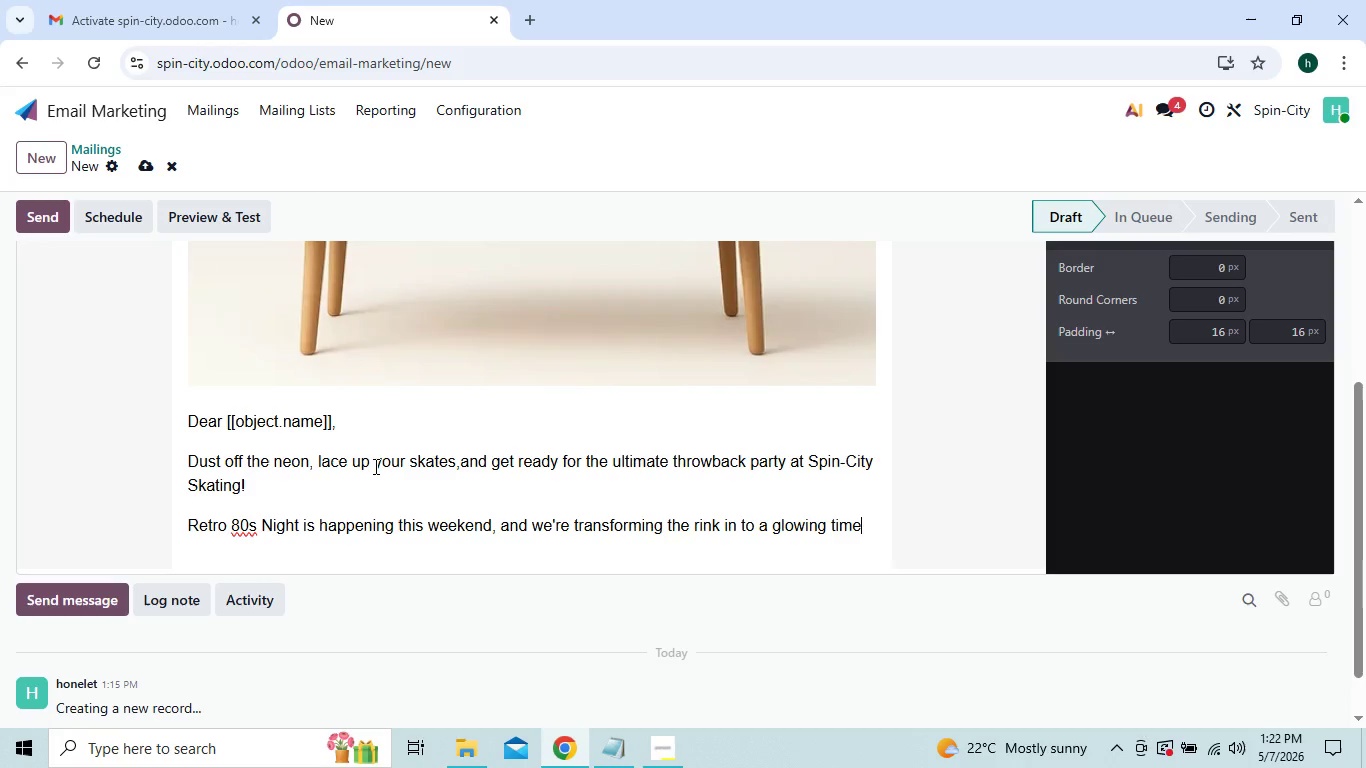 
wait(5.99)
 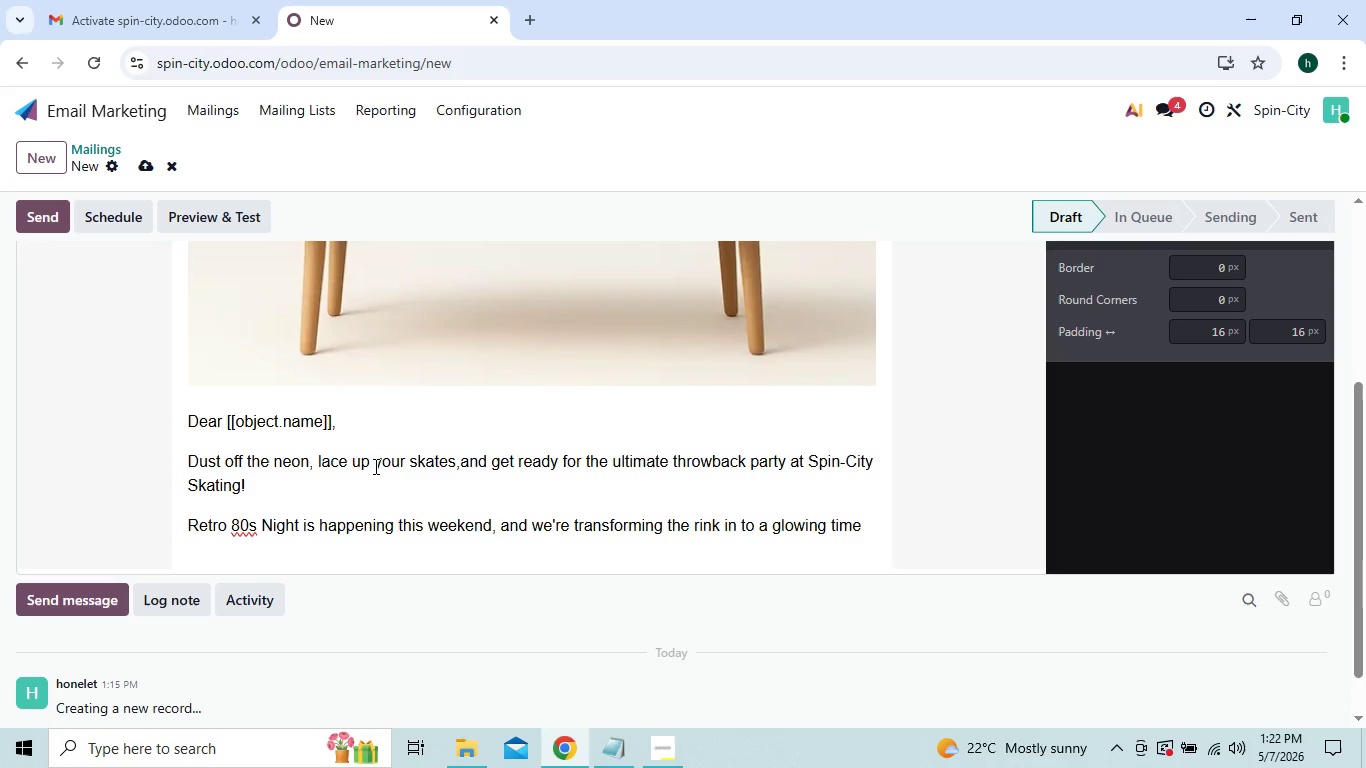 
type( machi)
 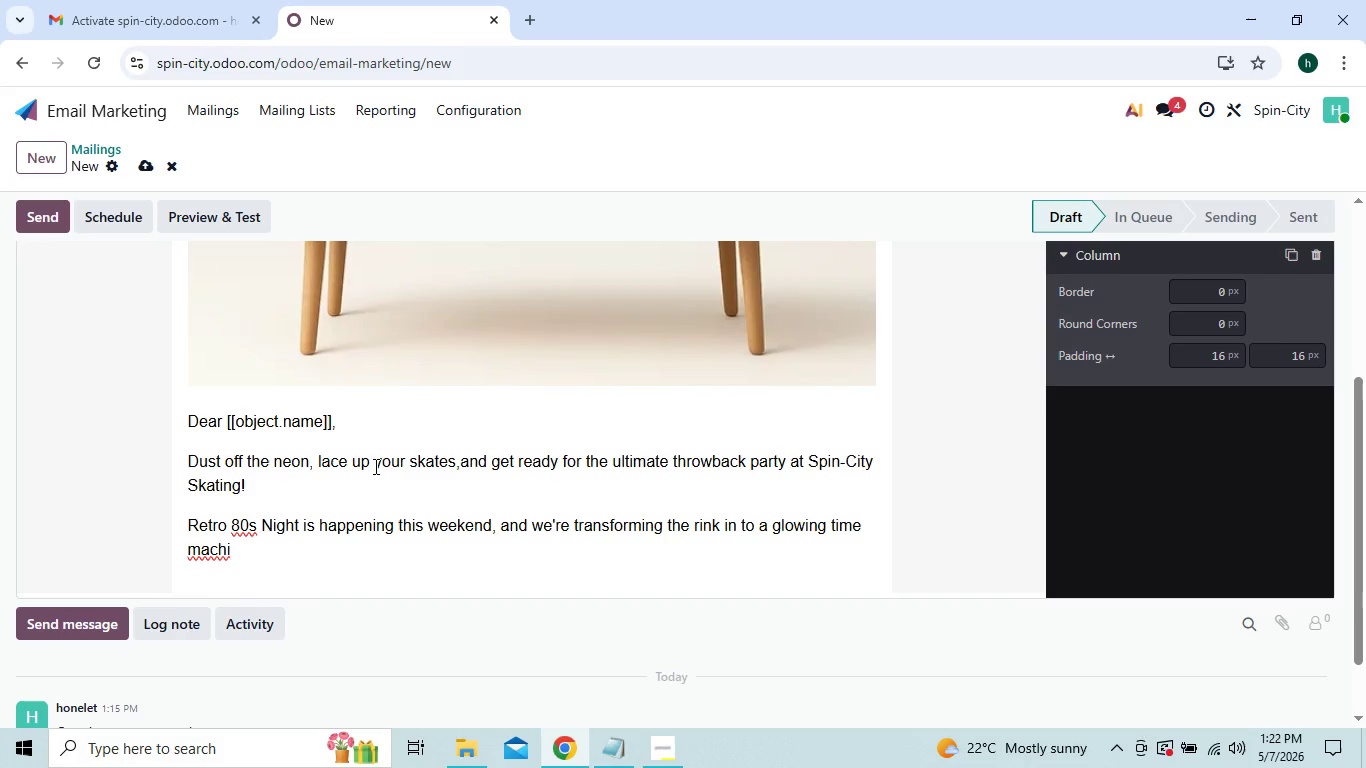 
type(ne packed with:)
 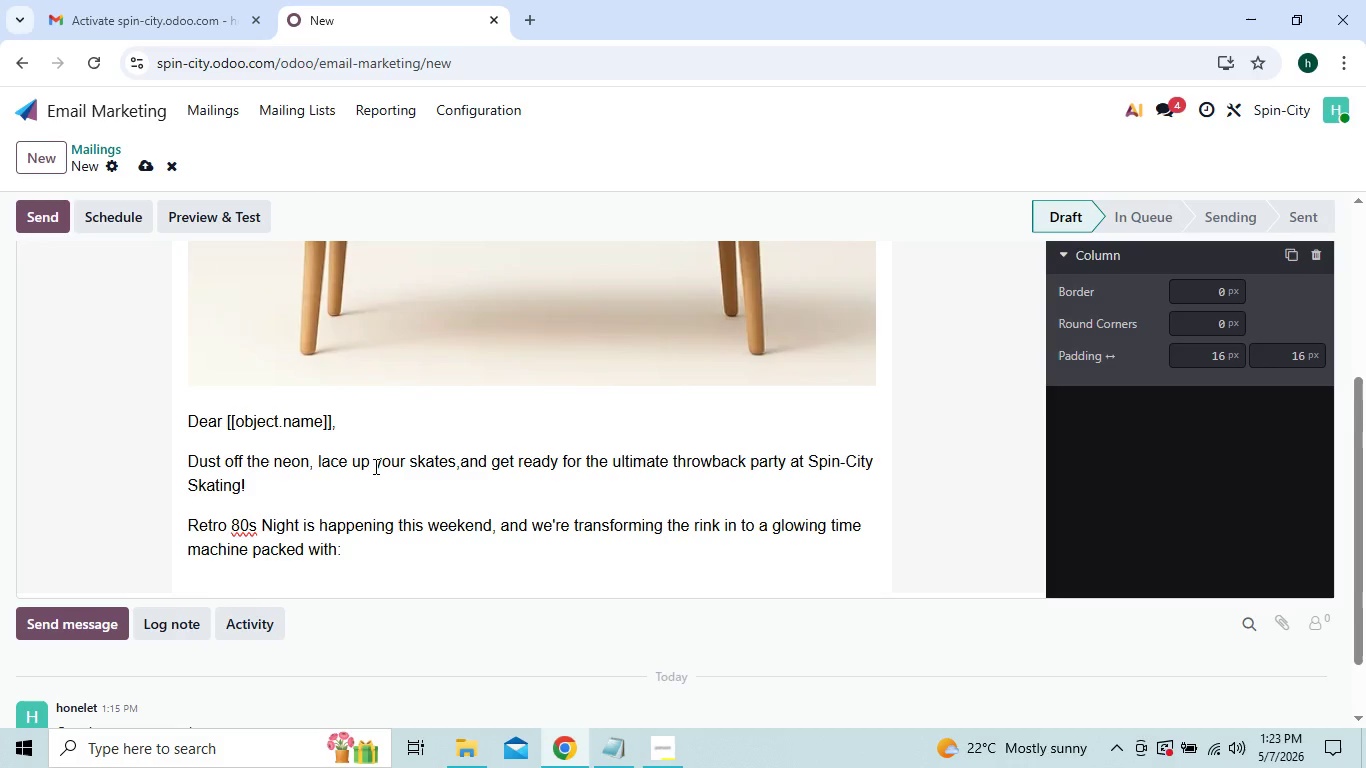 
key(Enter)
 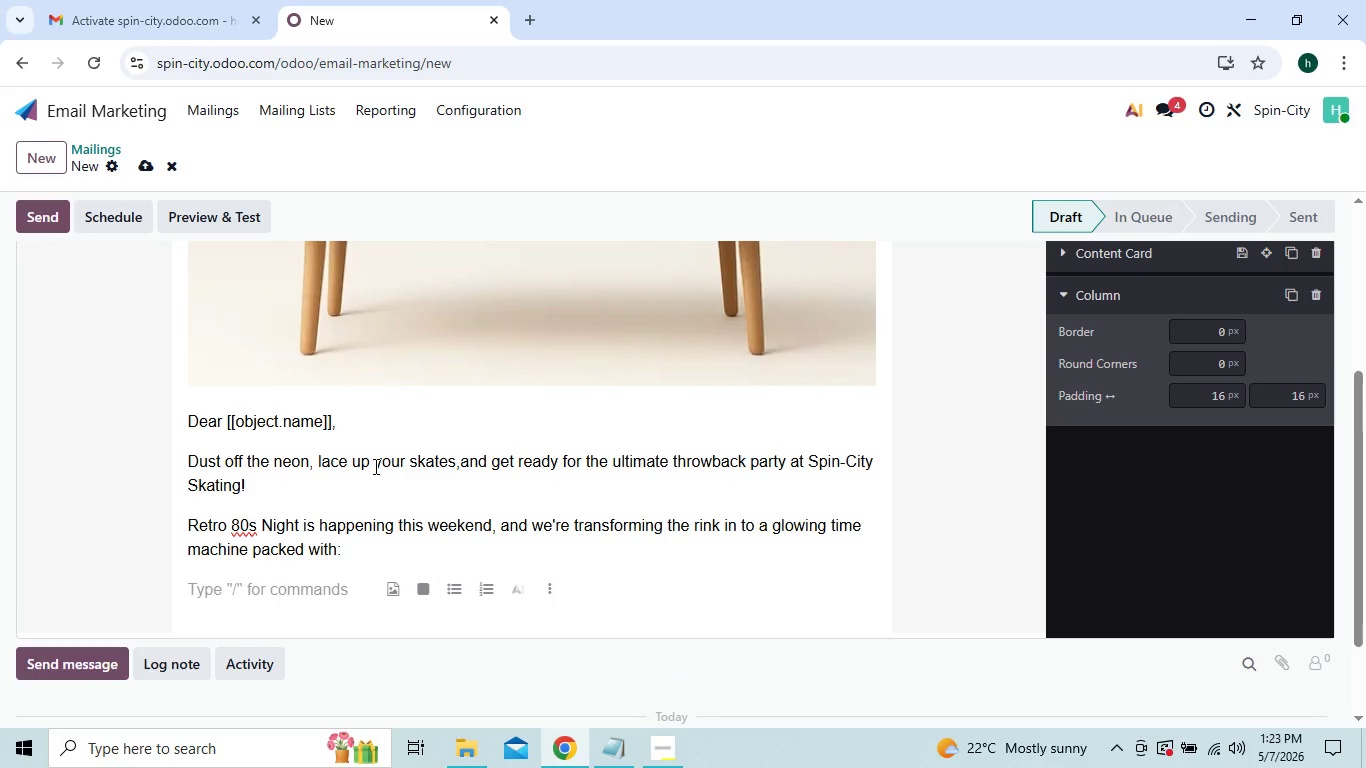 
wait(8.91)
 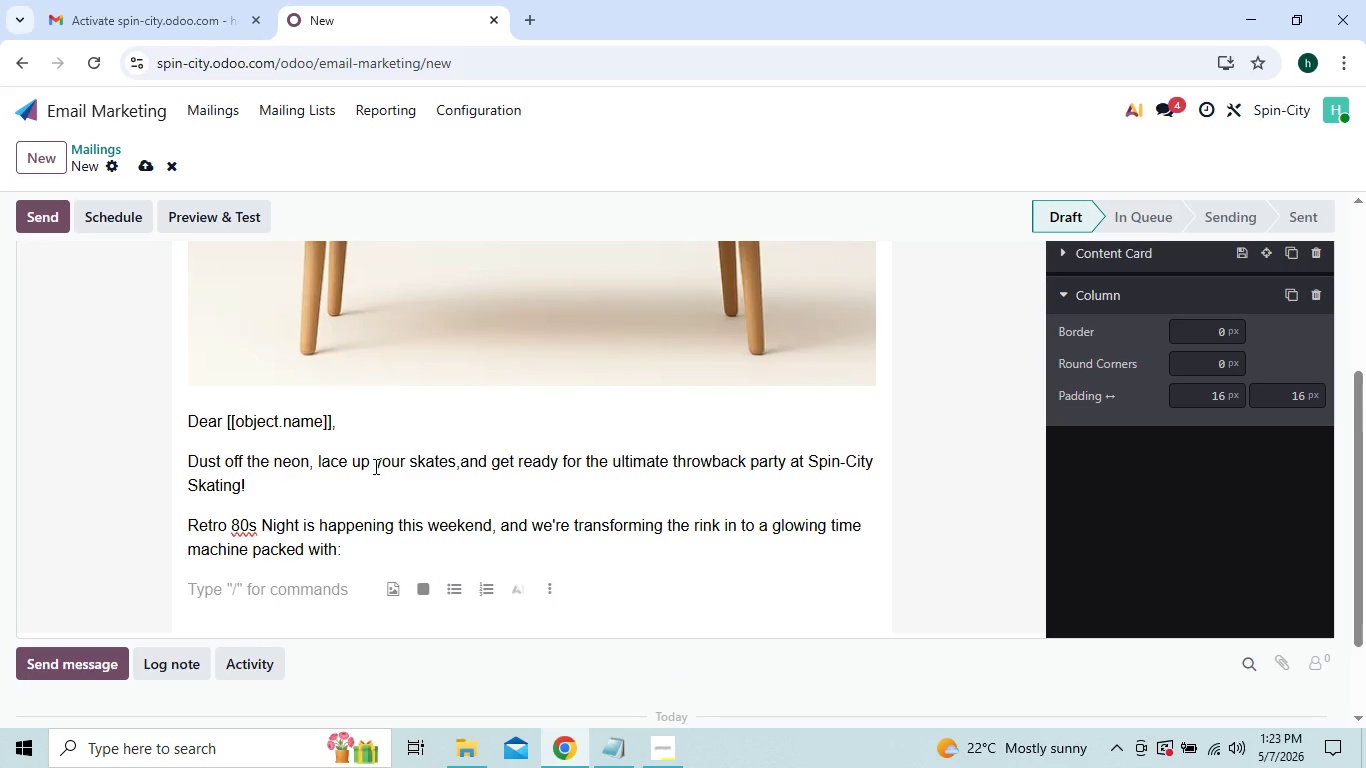 
left_click([442, 590])
 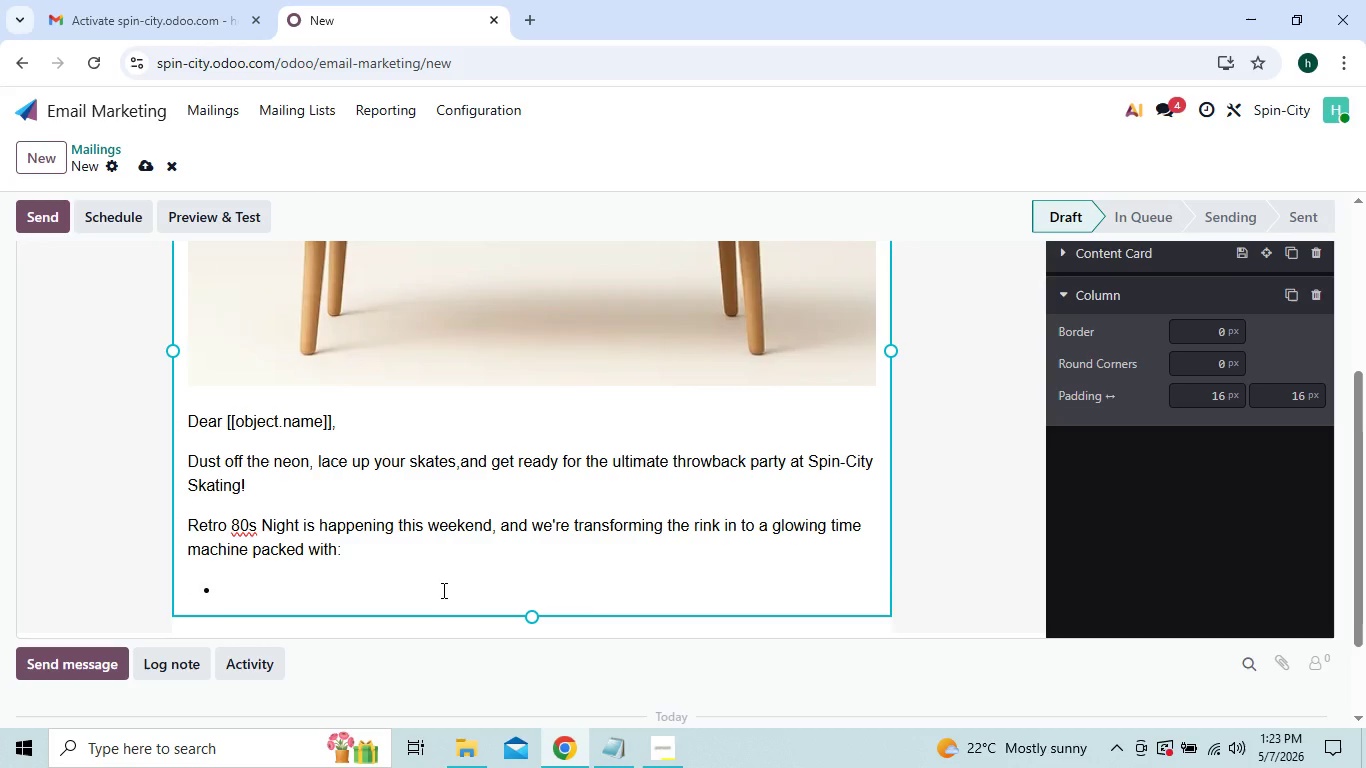 
type(cla)
 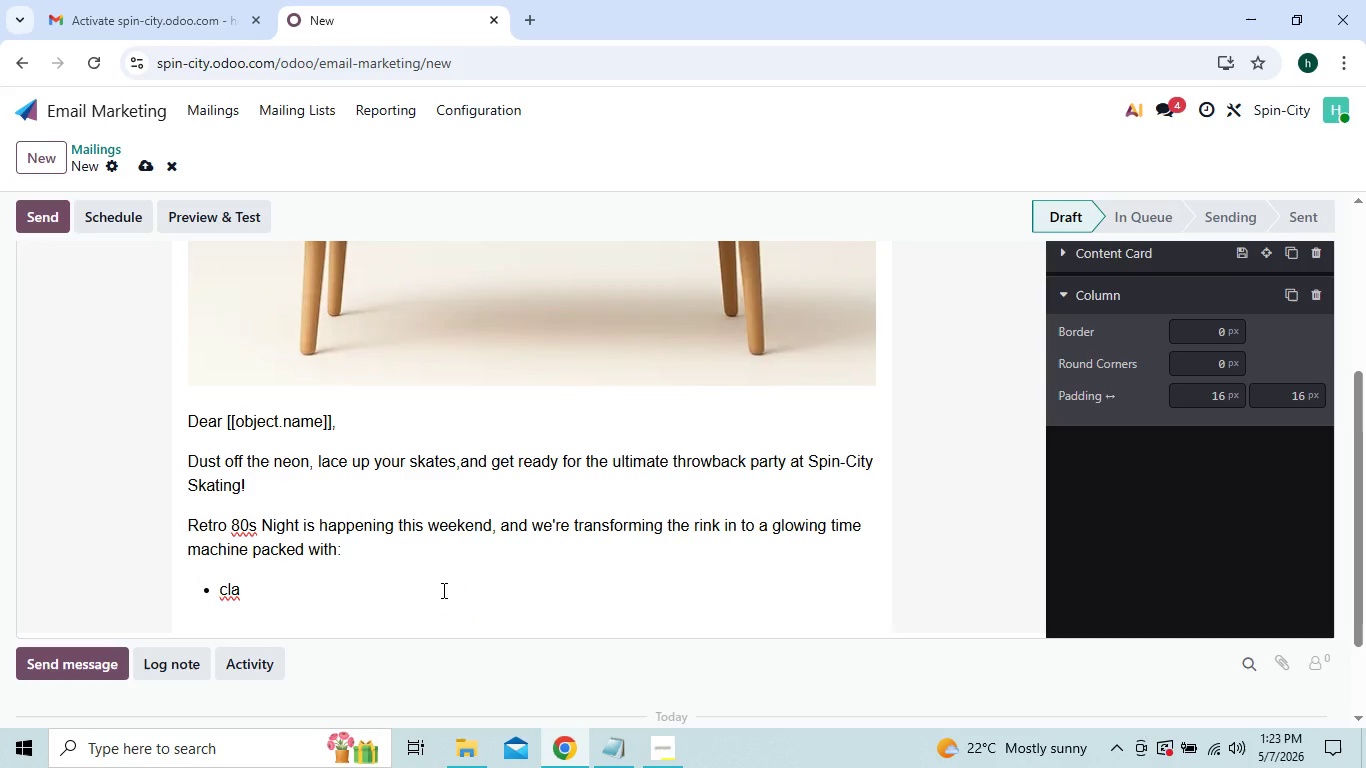 
wait(5.06)
 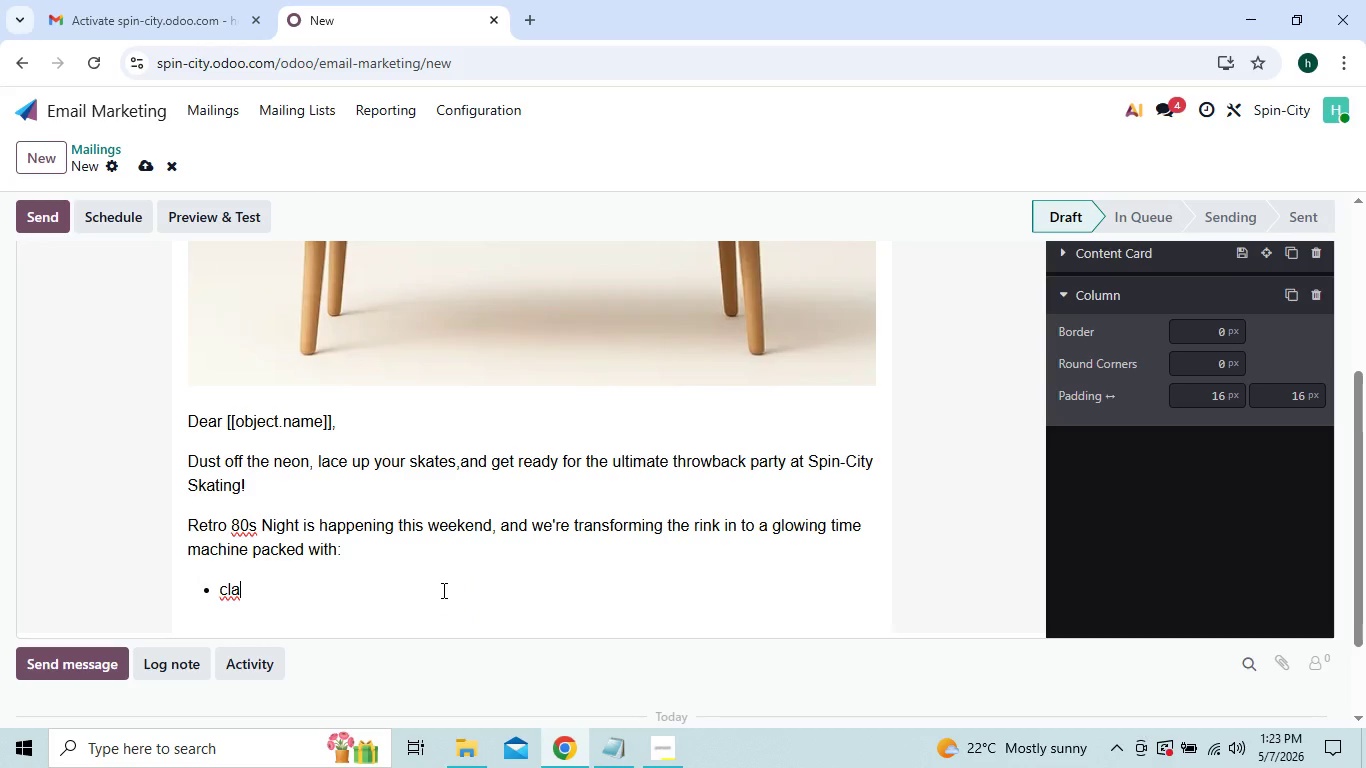 
type(ssic 80s hits)
 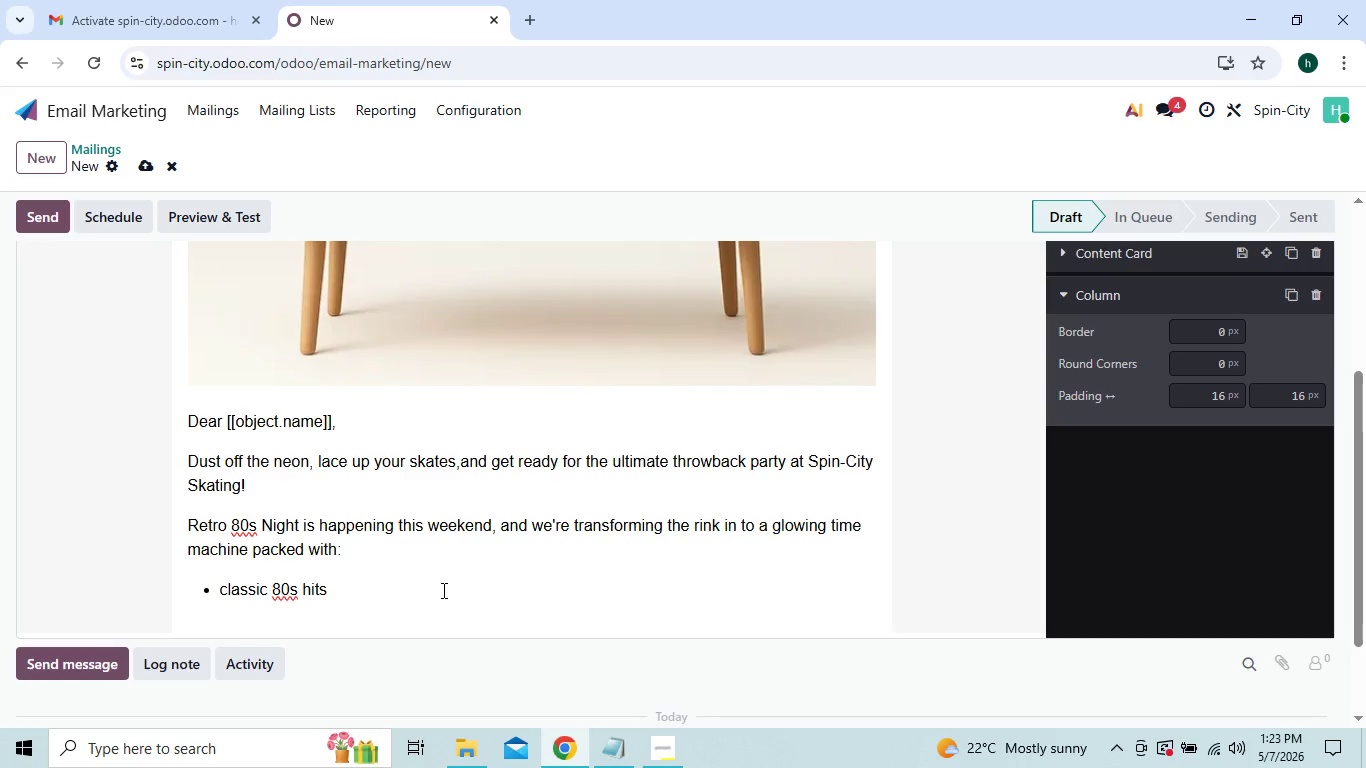 
key(Enter)
 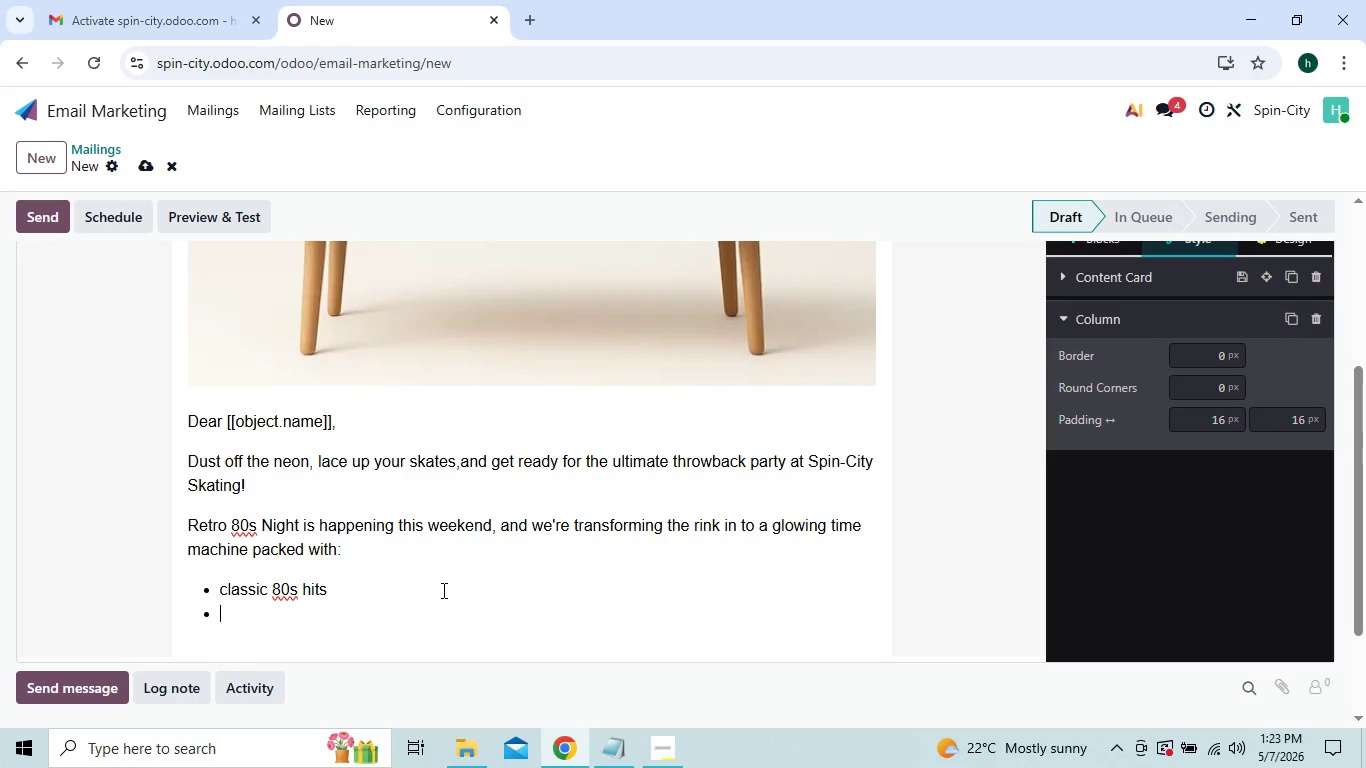 
type(Arcade-inspired vibes)
 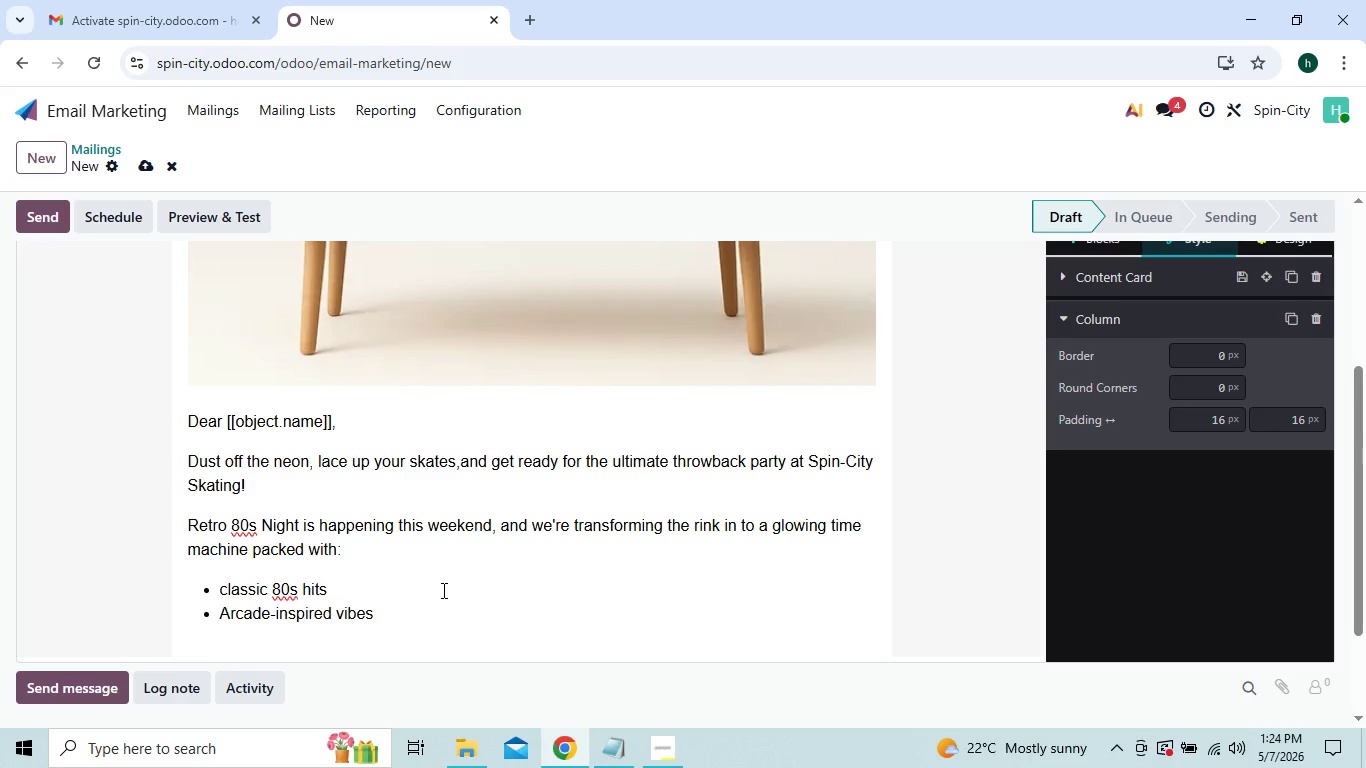 
key(Enter)
 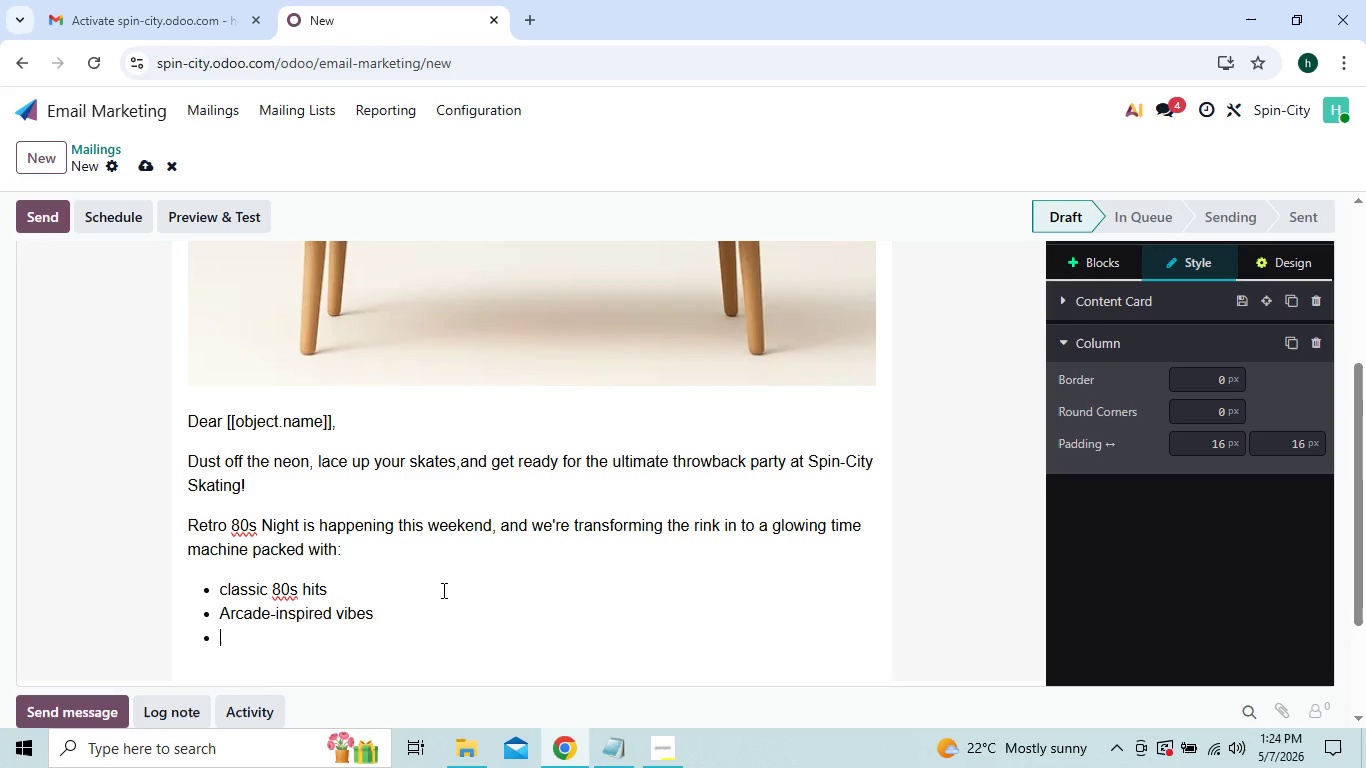 
hold_key(key=ShiftLeft, duration=0.8)
 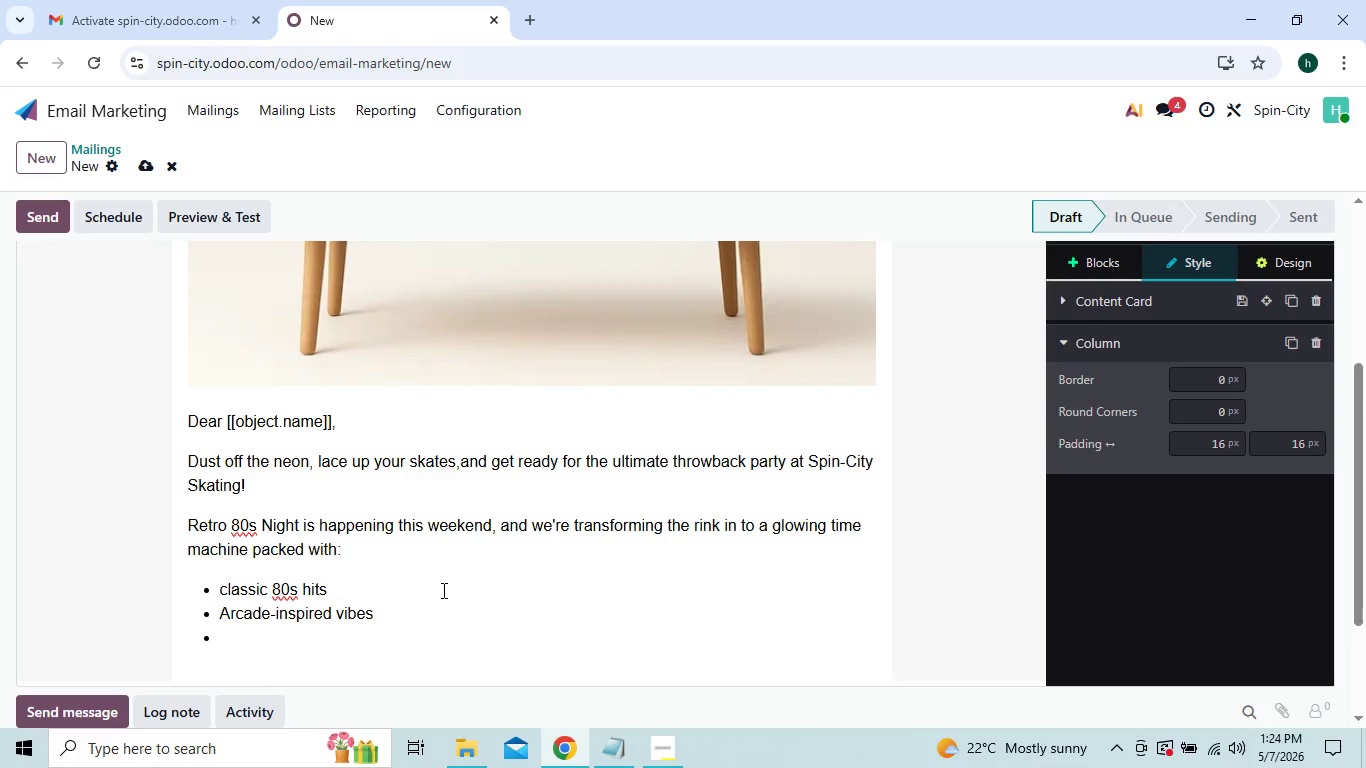 
type(Retro lights & pho)
 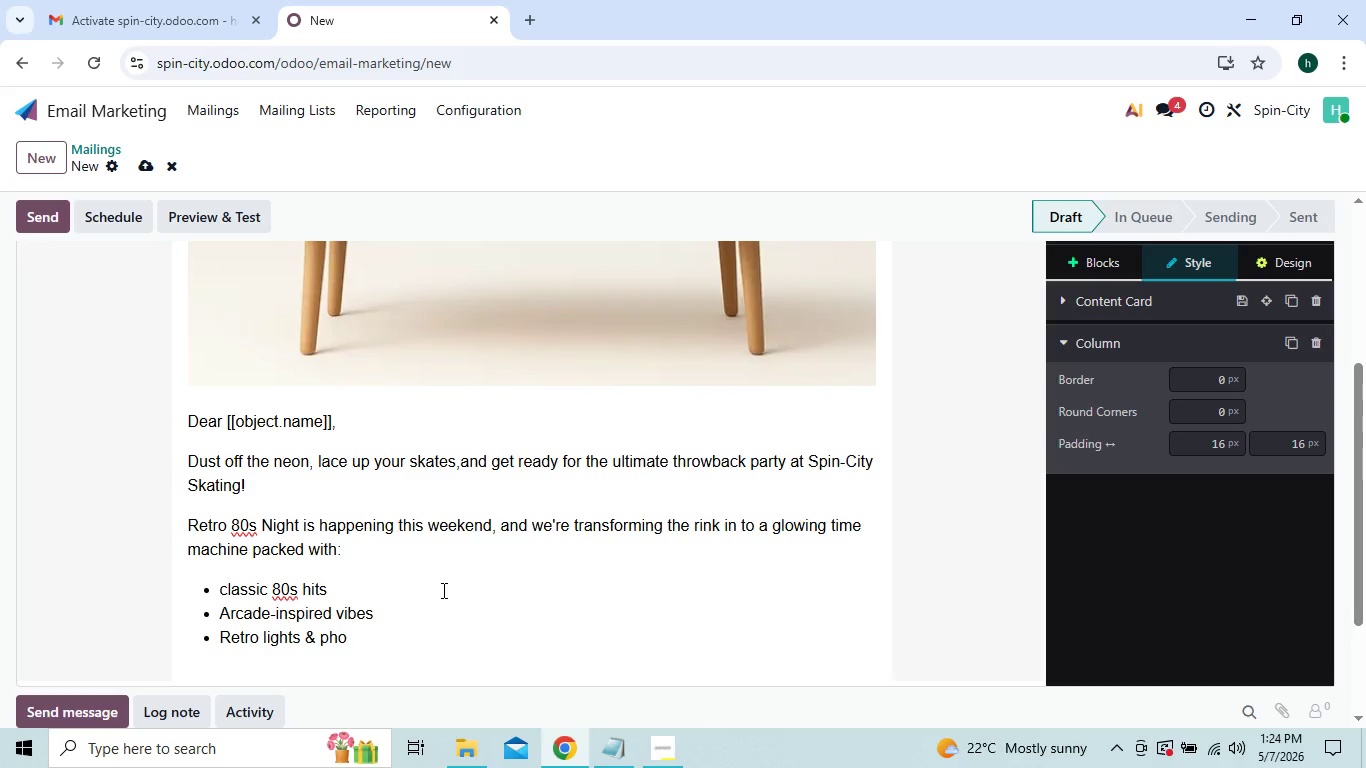 
type(to spots)
 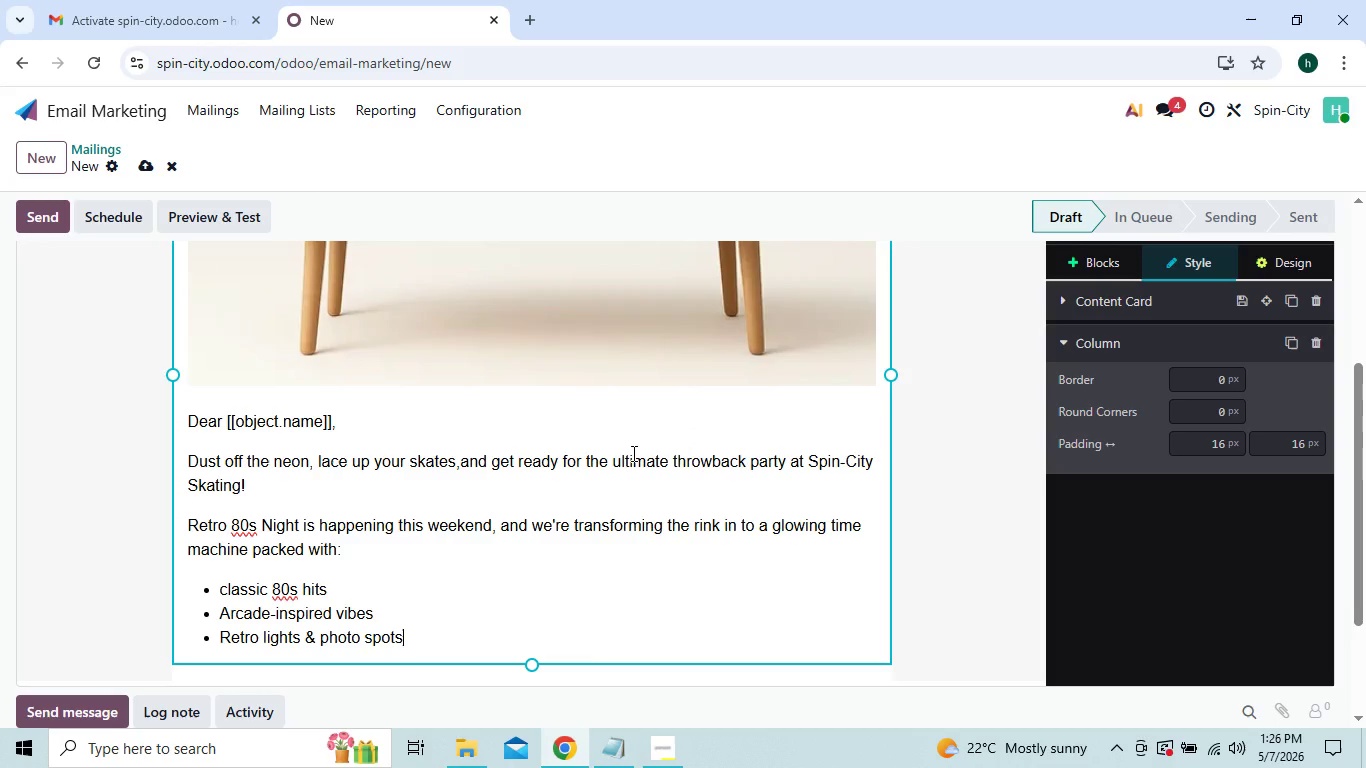 
wait(95.2)
 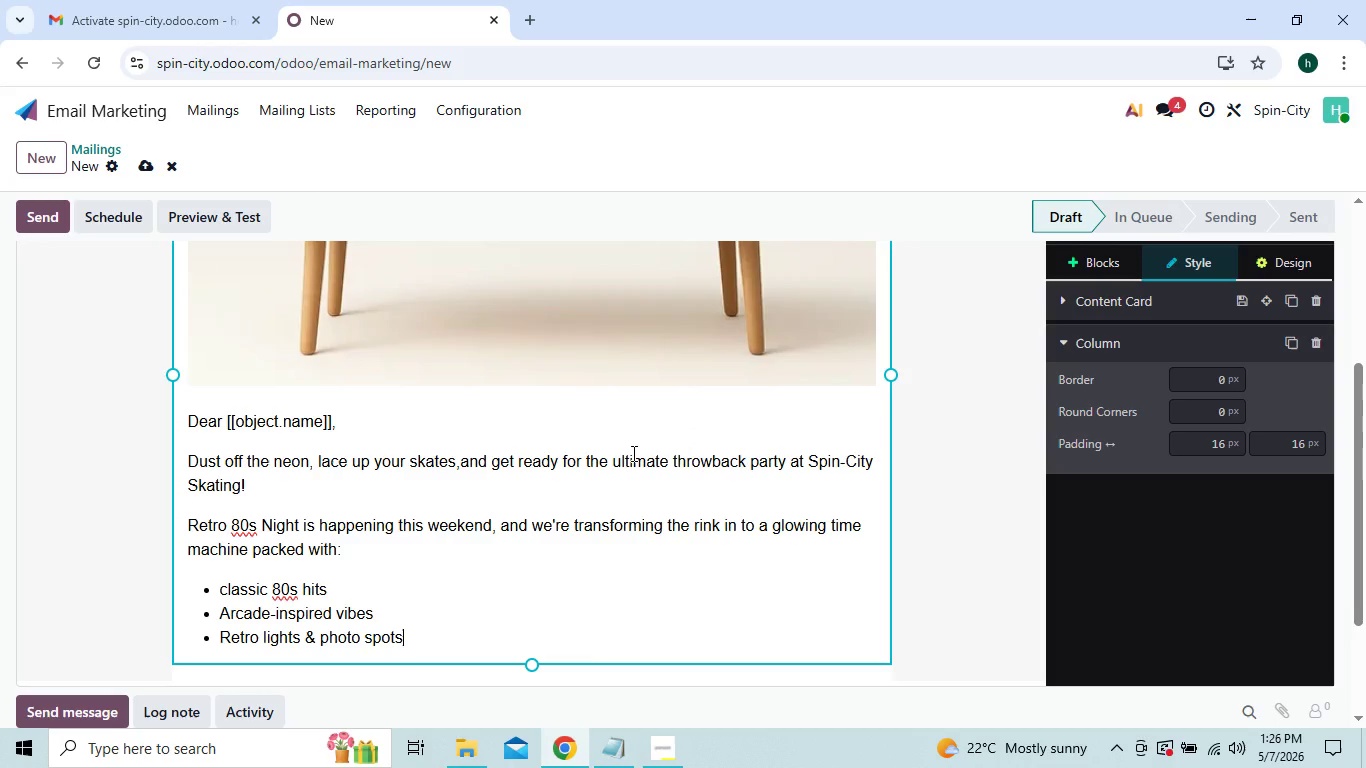 
left_click([426, 641])
 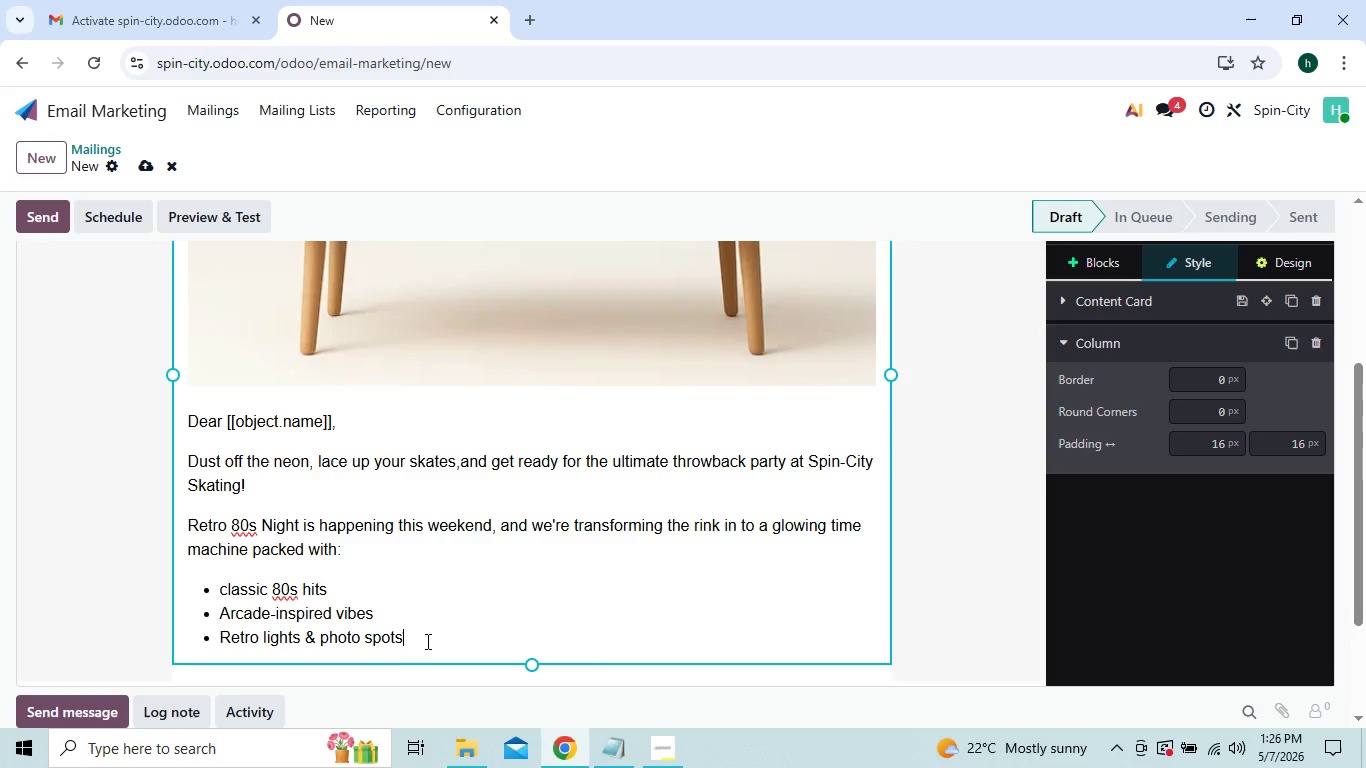 
key(Enter)
 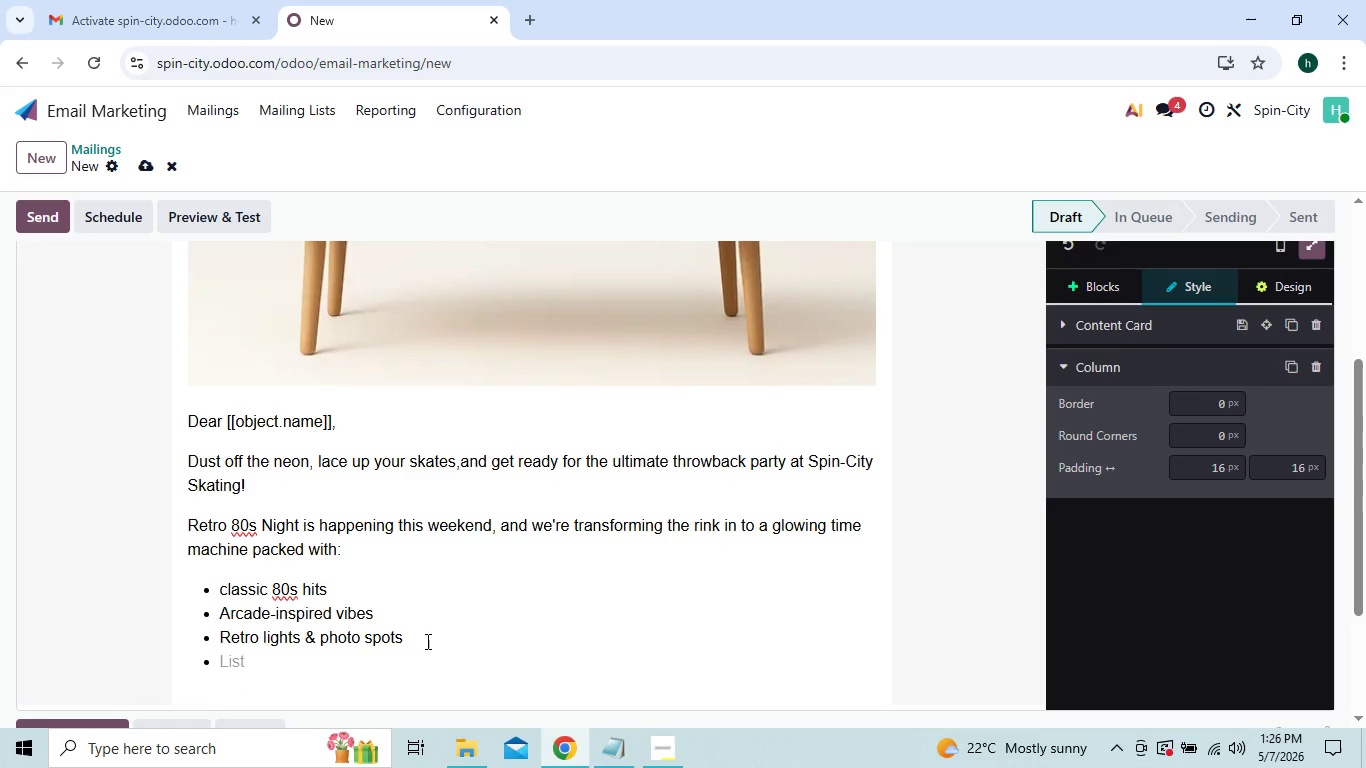 
type(high)
key(Backspace)
key(Backspace)
key(Backspace)
key(Backspace)
type(High-energy skate sessions)
 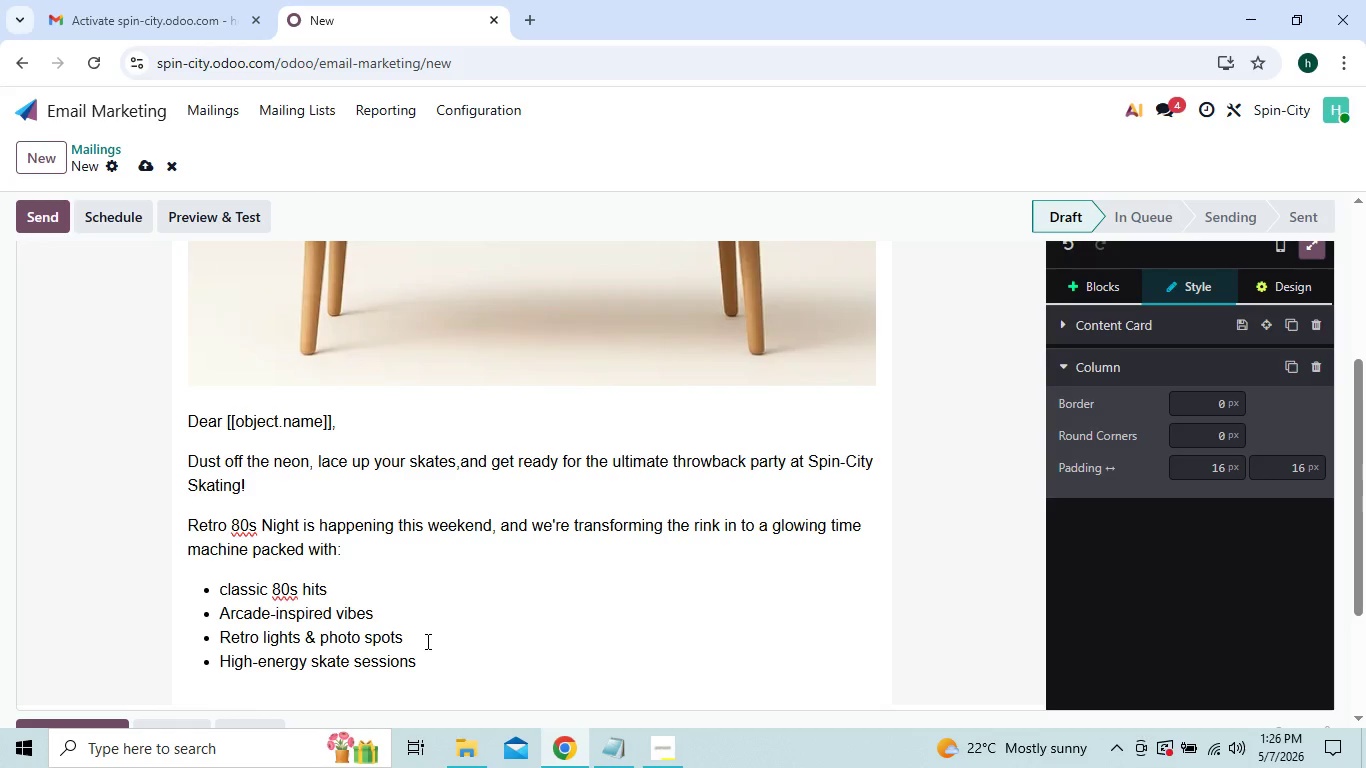 
key(Enter)
 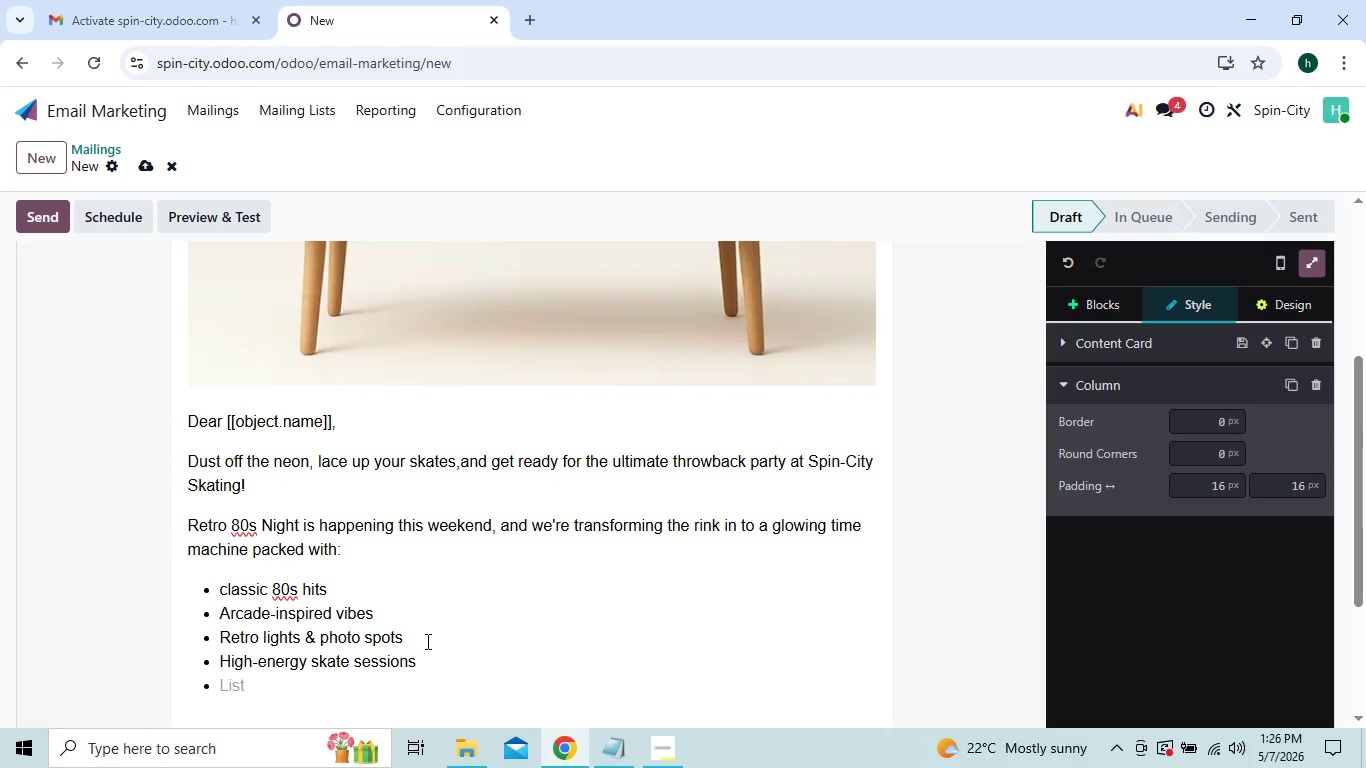 
key(Enter)
 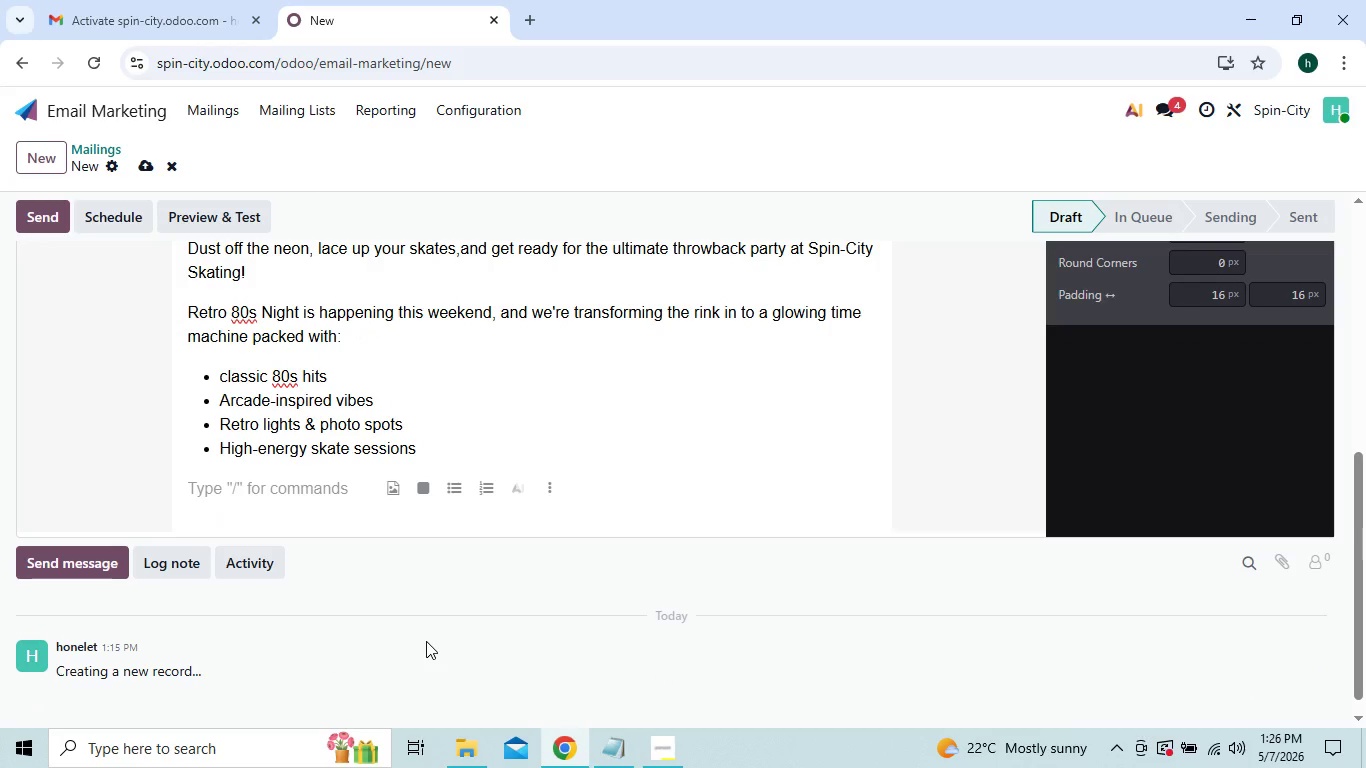 
type(Whether)
 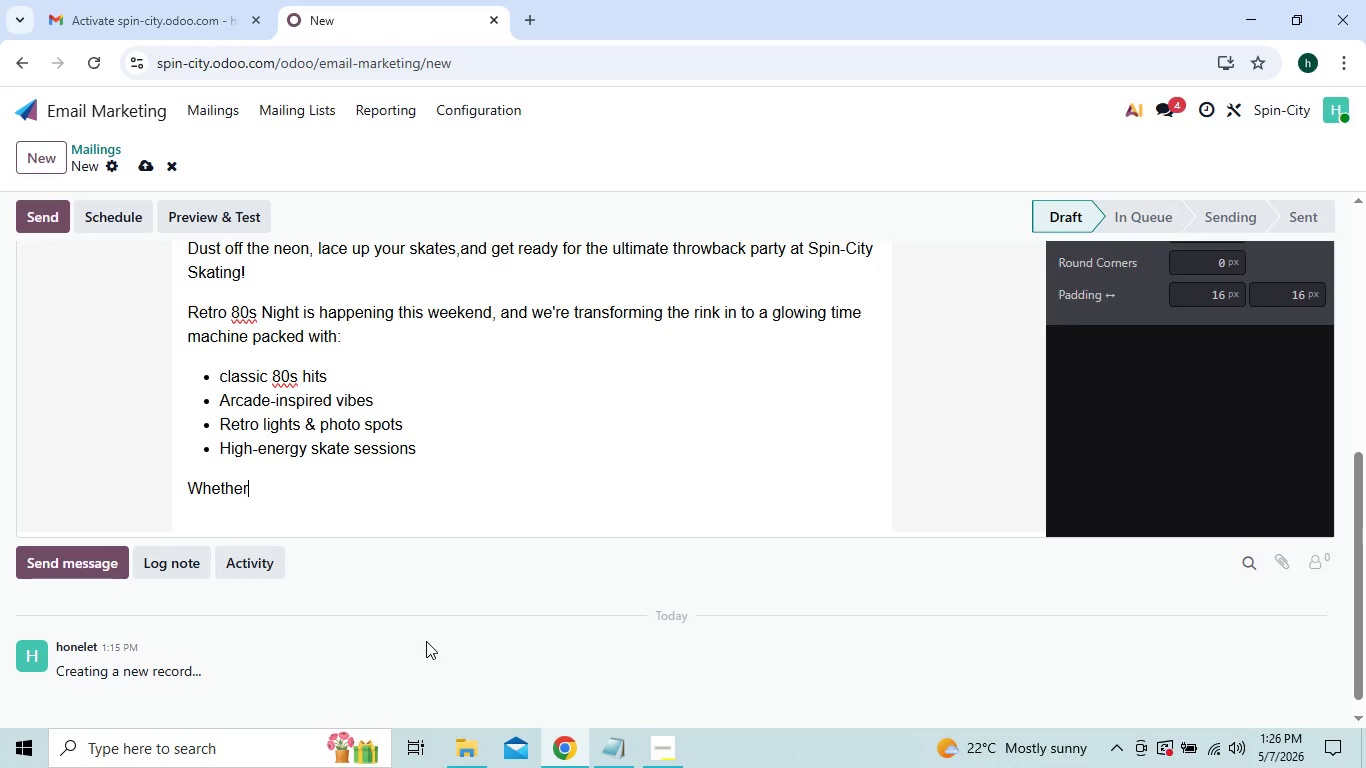 
type( toy)
key(Backspace)
type(u)
key(Backspace)
key(Backspace)
key(Backspace)
type(you)
 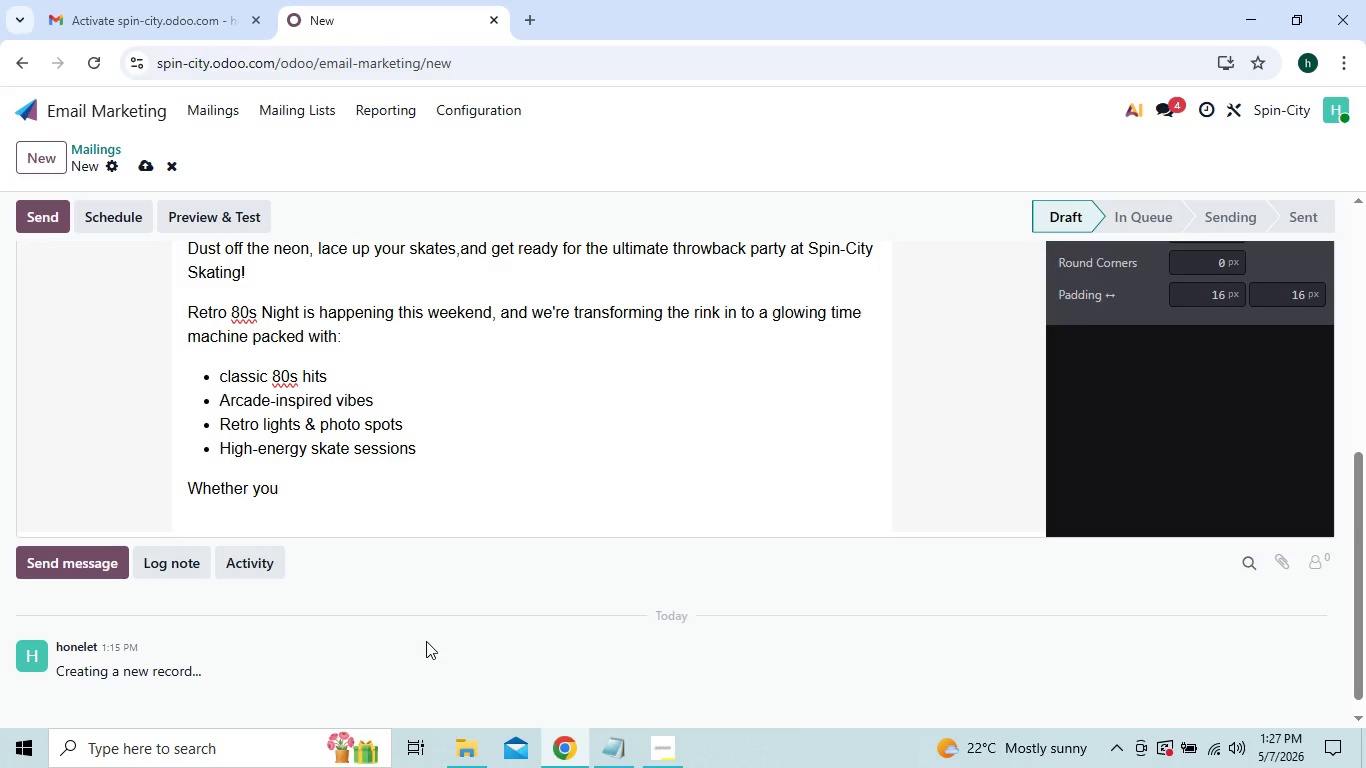 
type( came to our)
 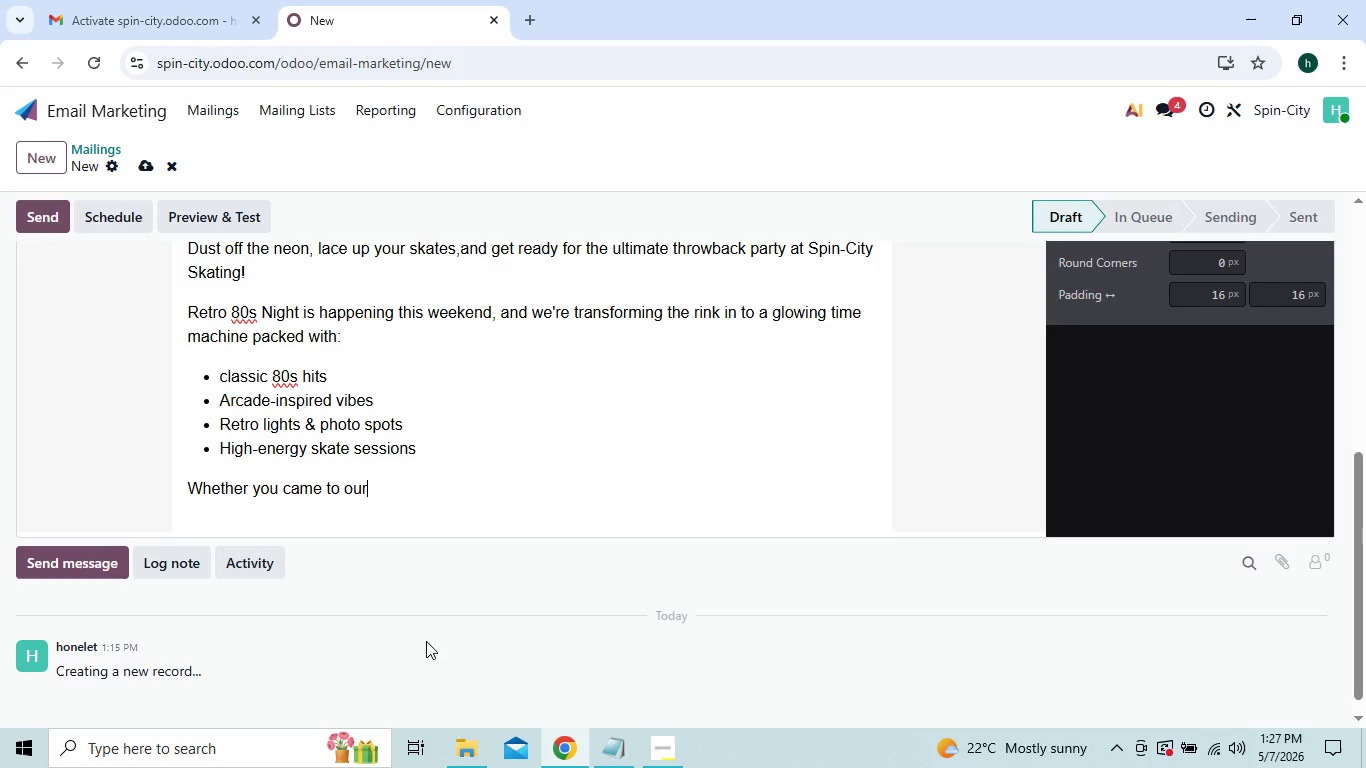 
wait(5.89)
 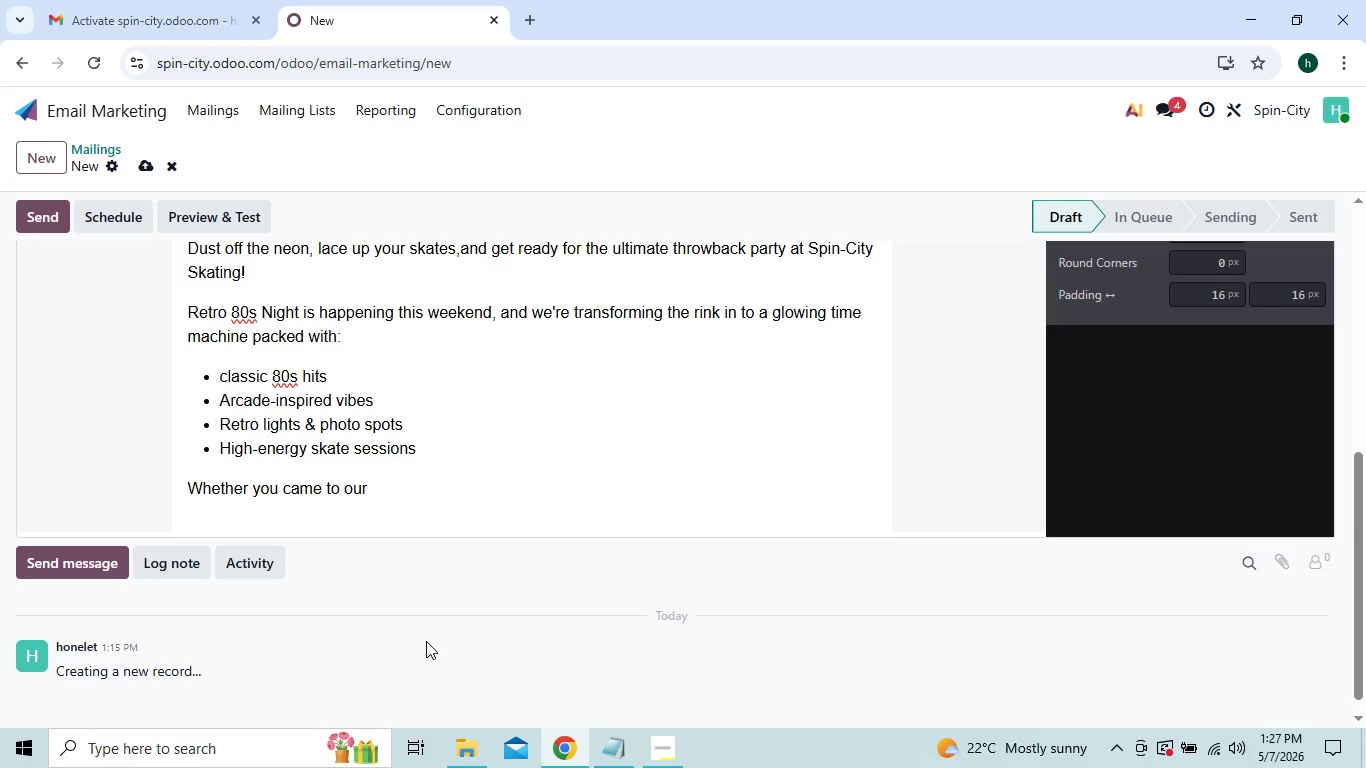 
type( grand opening or haven't rolled in a while, this is your sign to come back)
 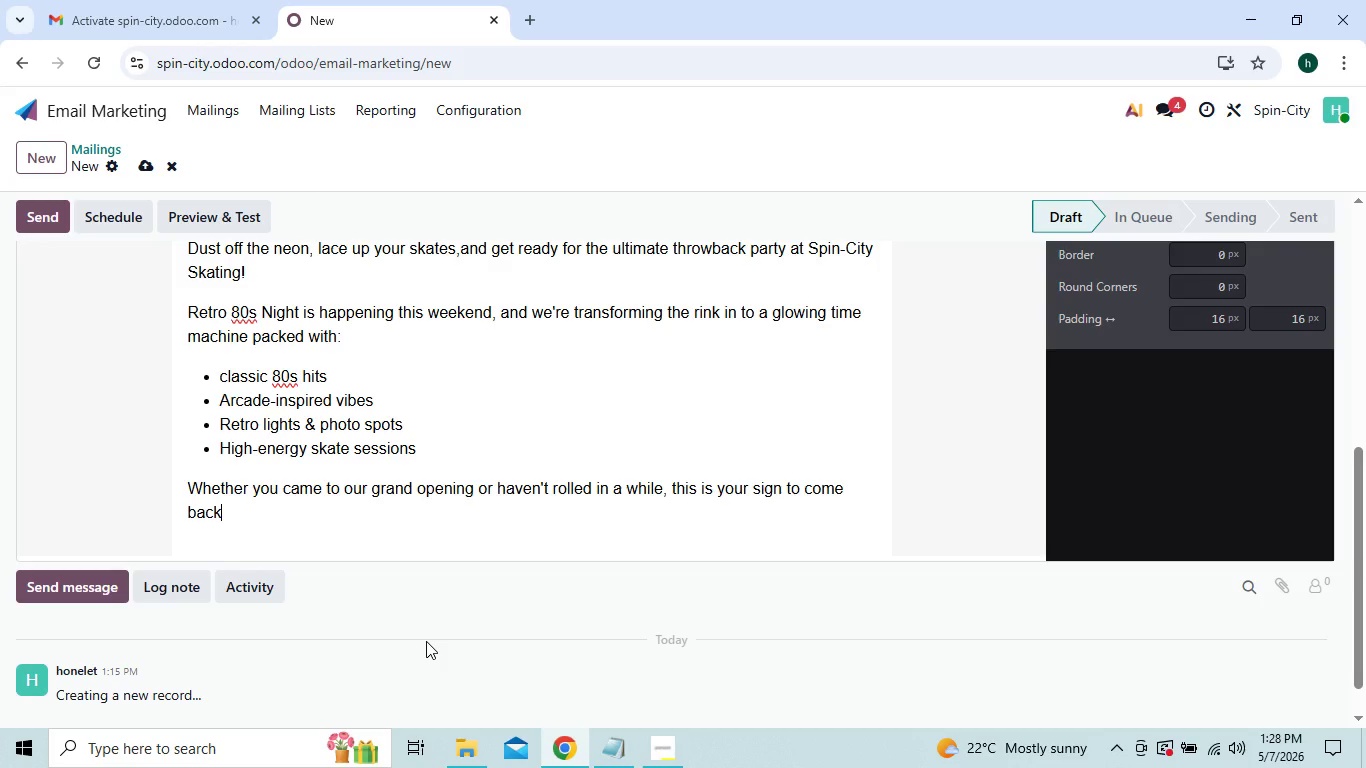 
wait(7.42)
 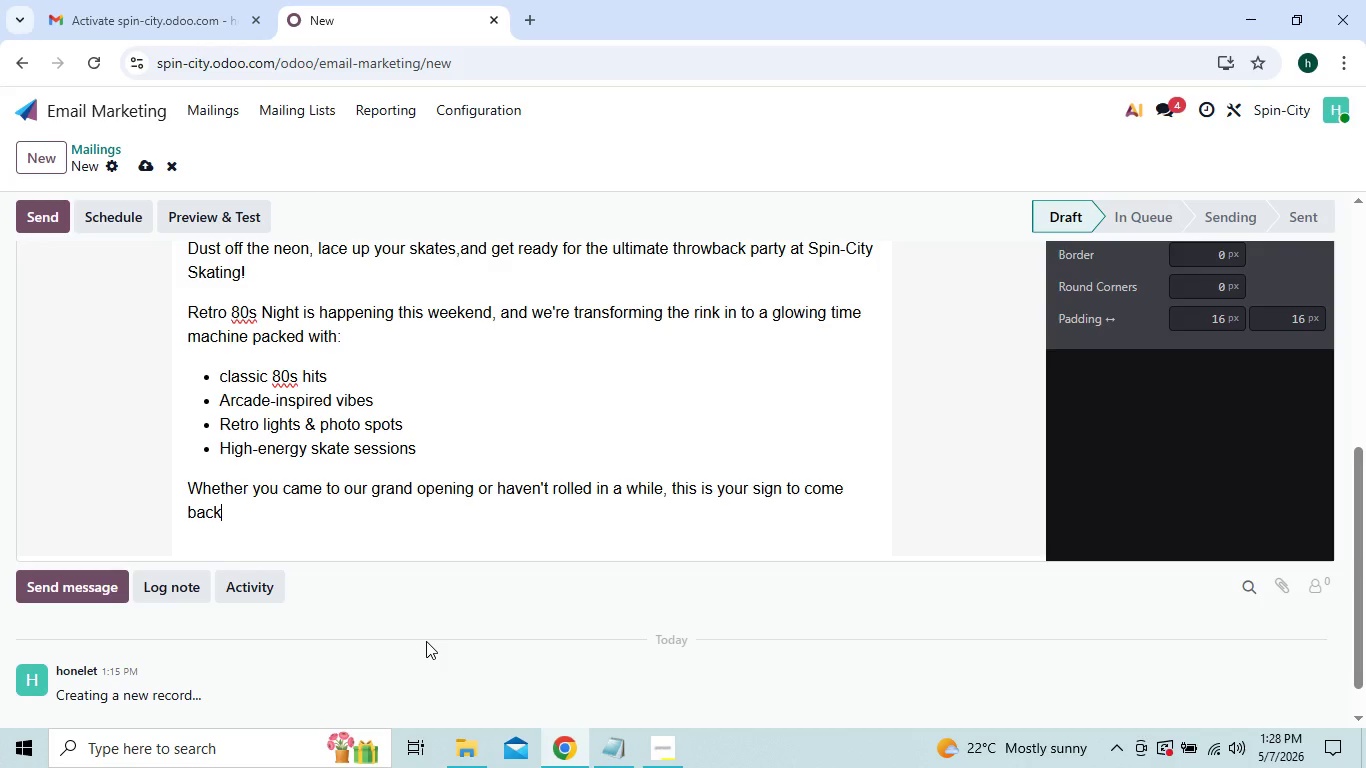 
key(Space)
 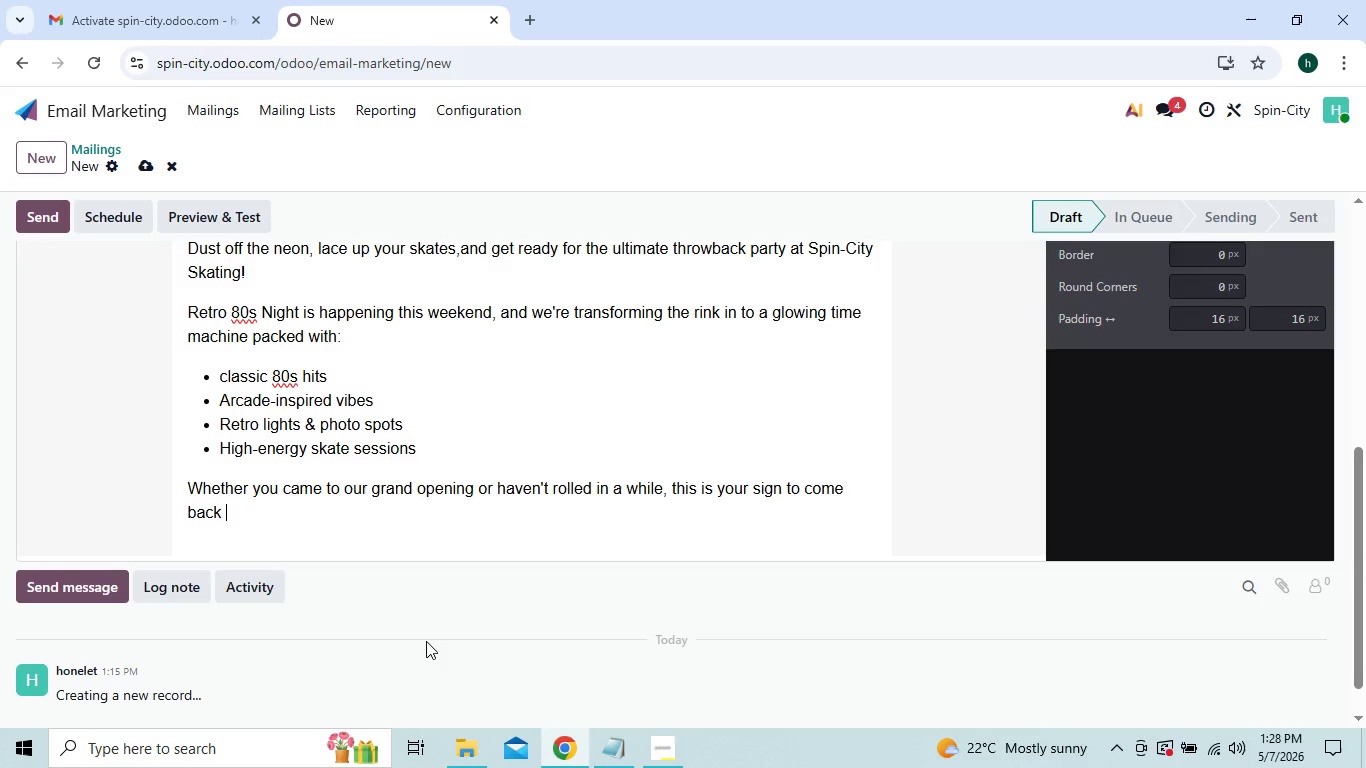 
wait(5.7)
 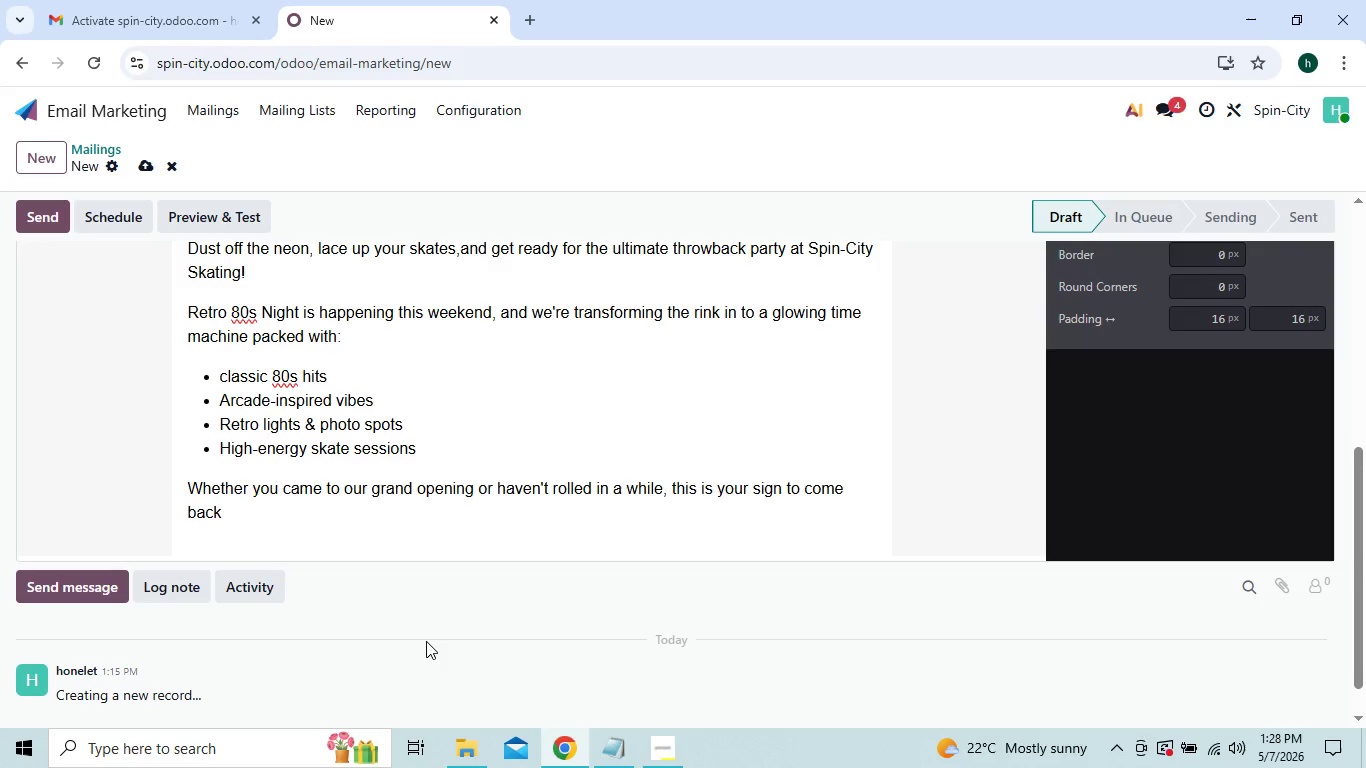 
type(and skate under the lights all night long.)
 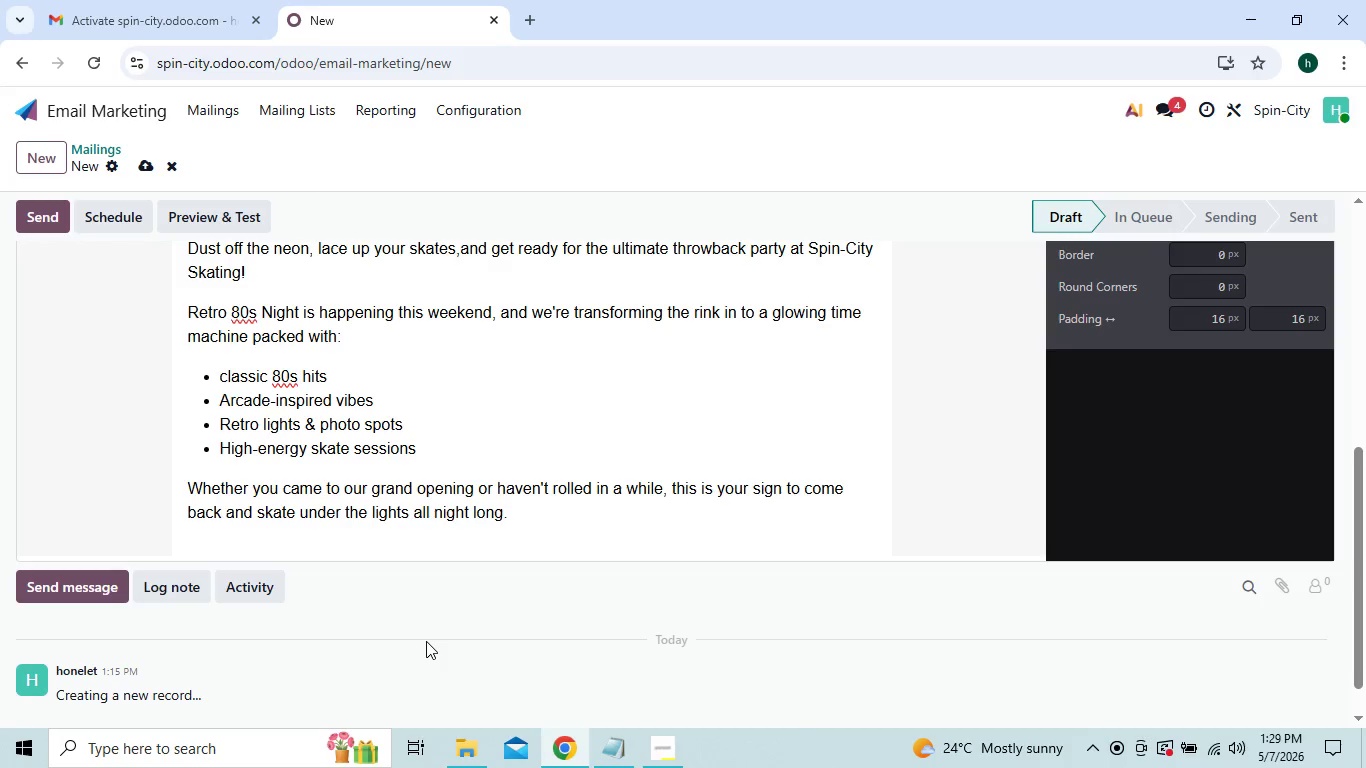 
key(Enter)
 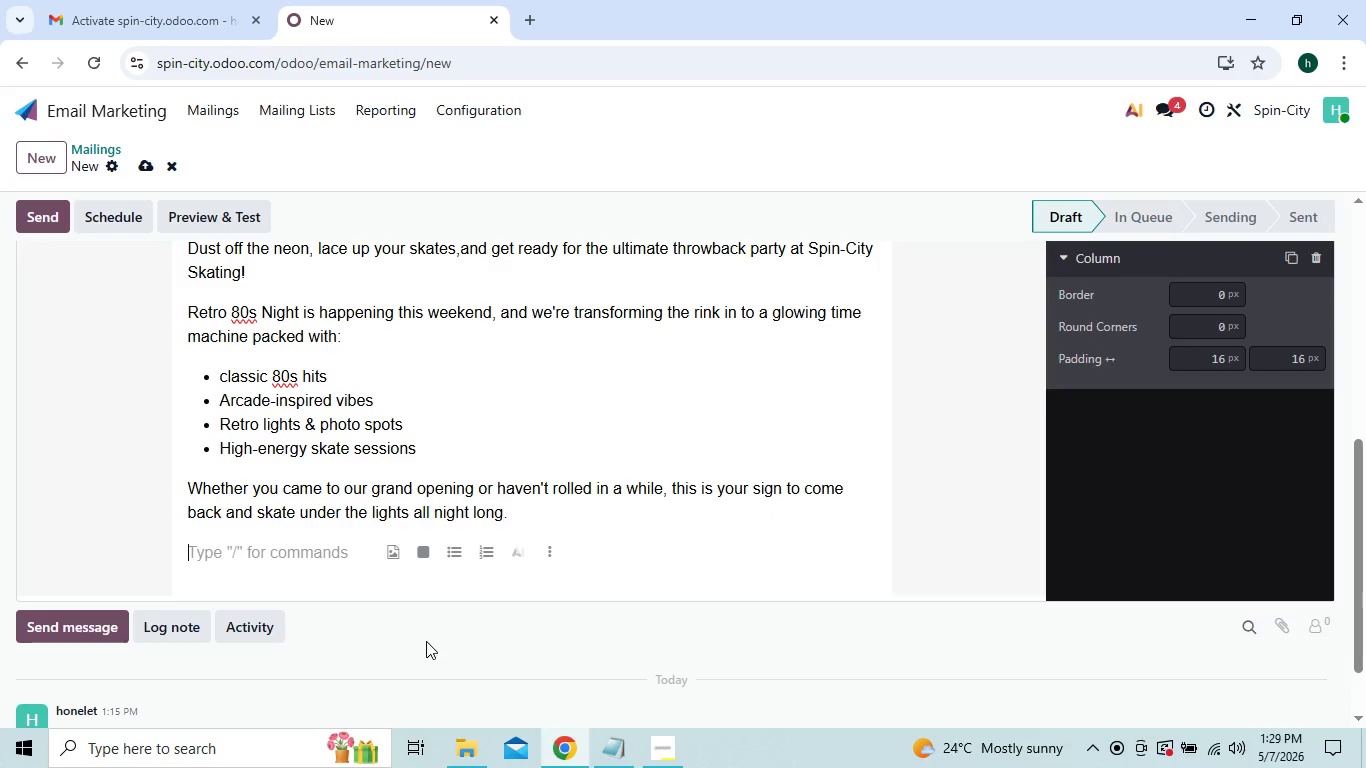 
wait(6.33)
 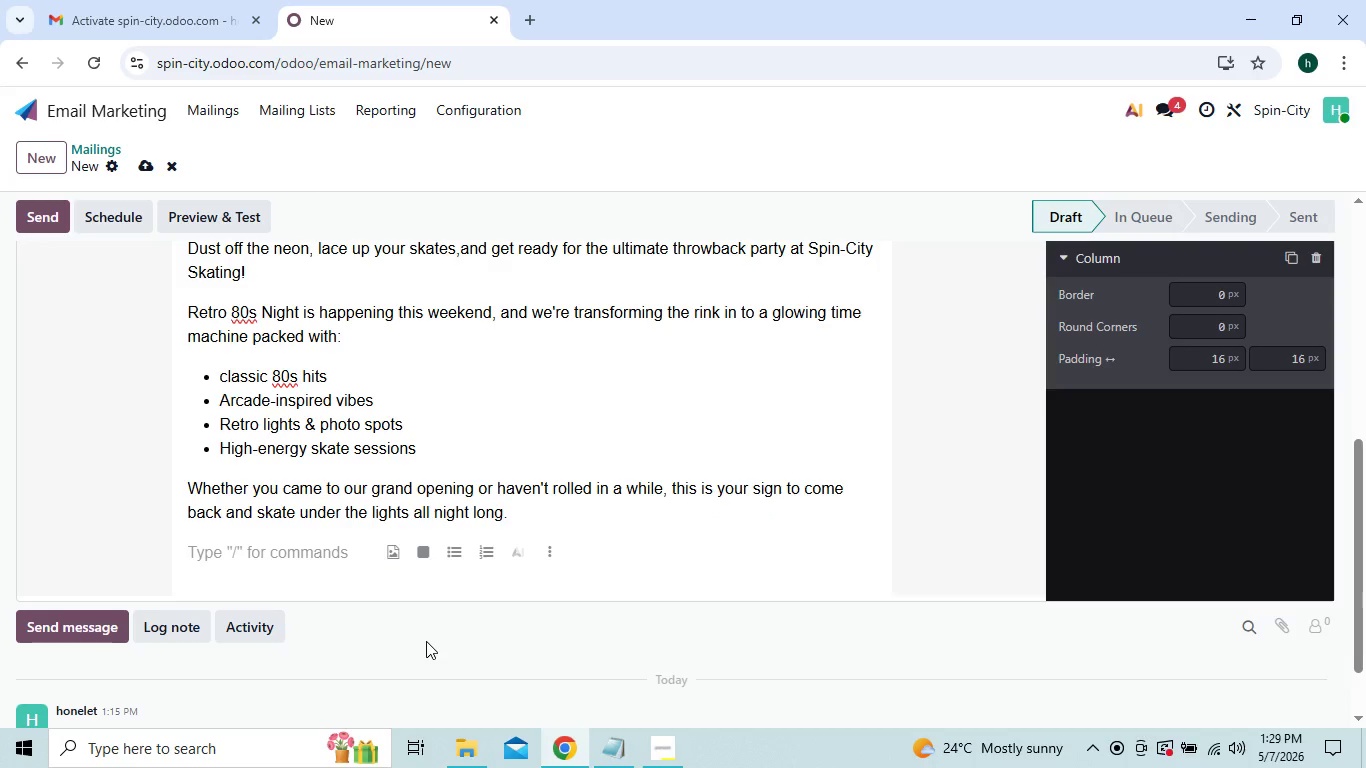 
key(Shift+R)
 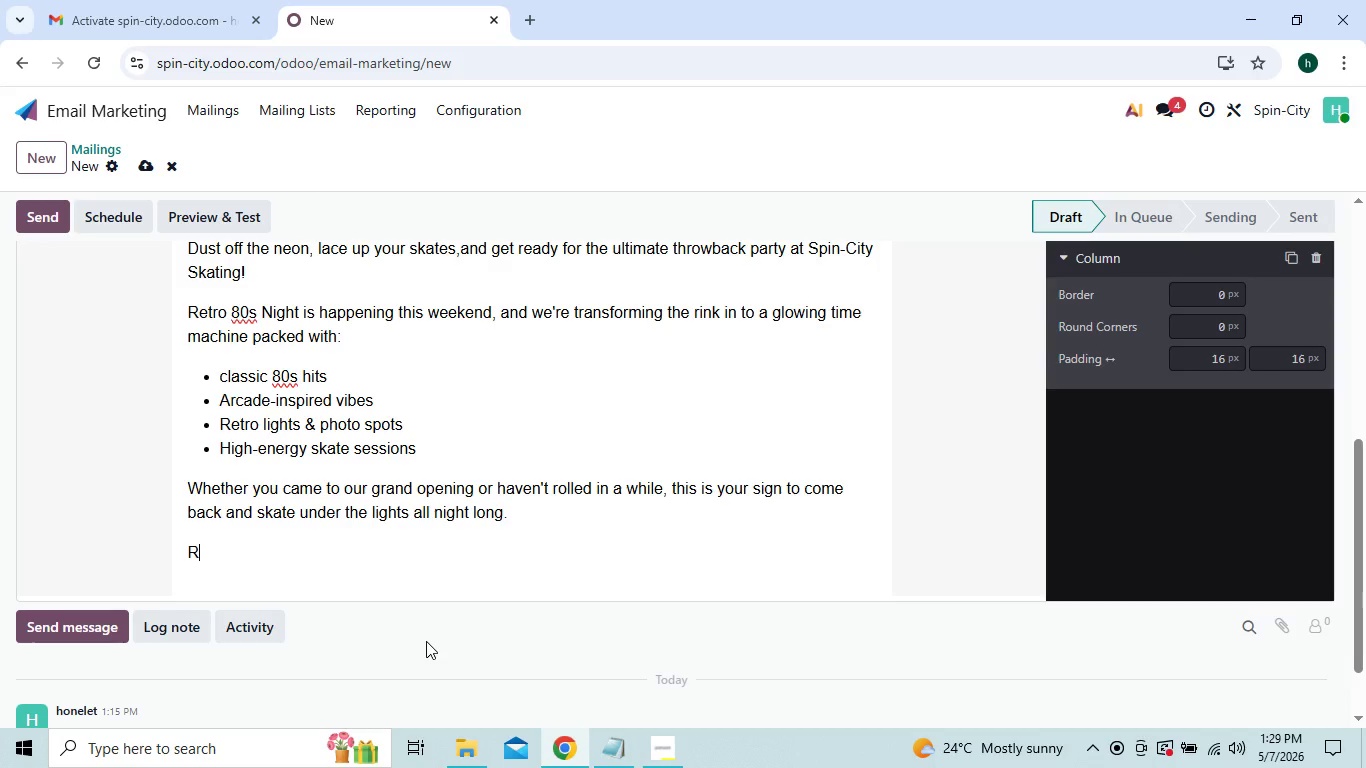 
wait(7.56)
 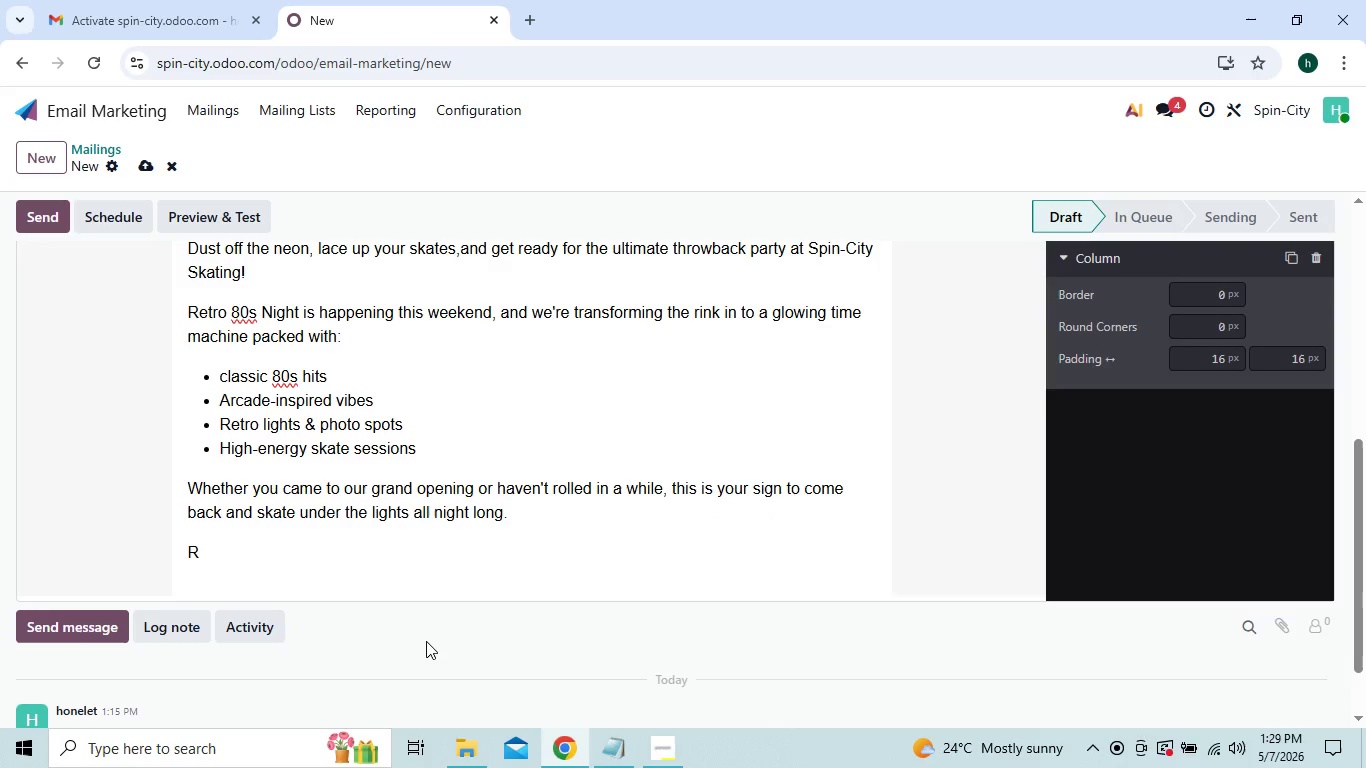 
type(es)
 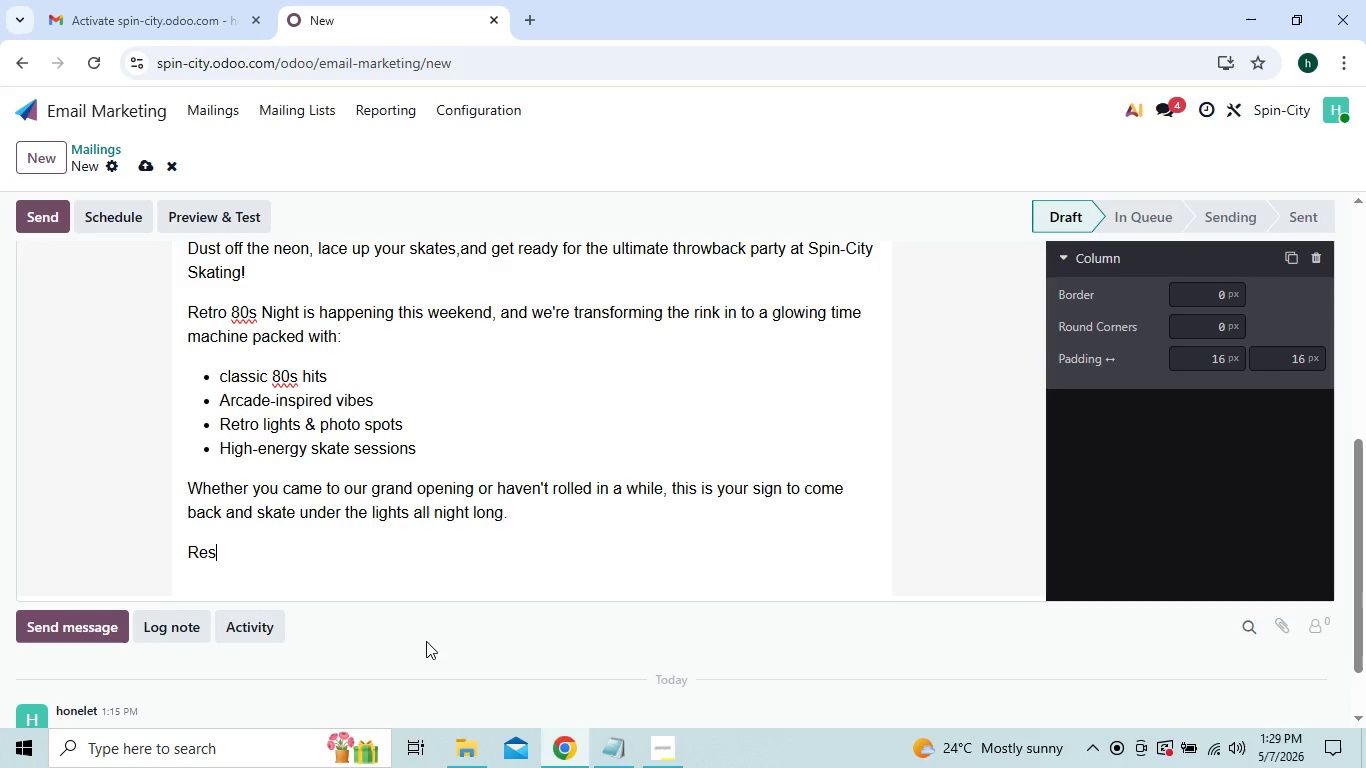 
type(erve Your Lane)
 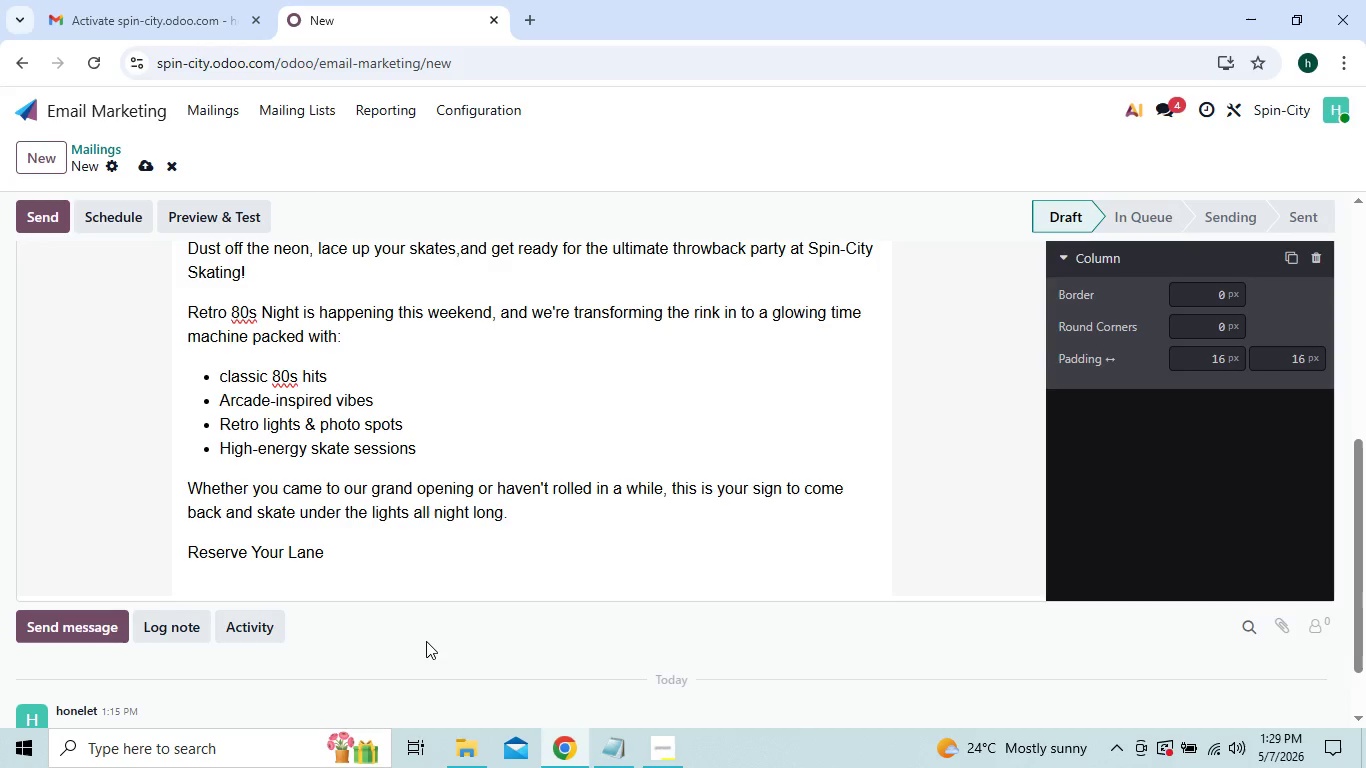 
type( Today)
 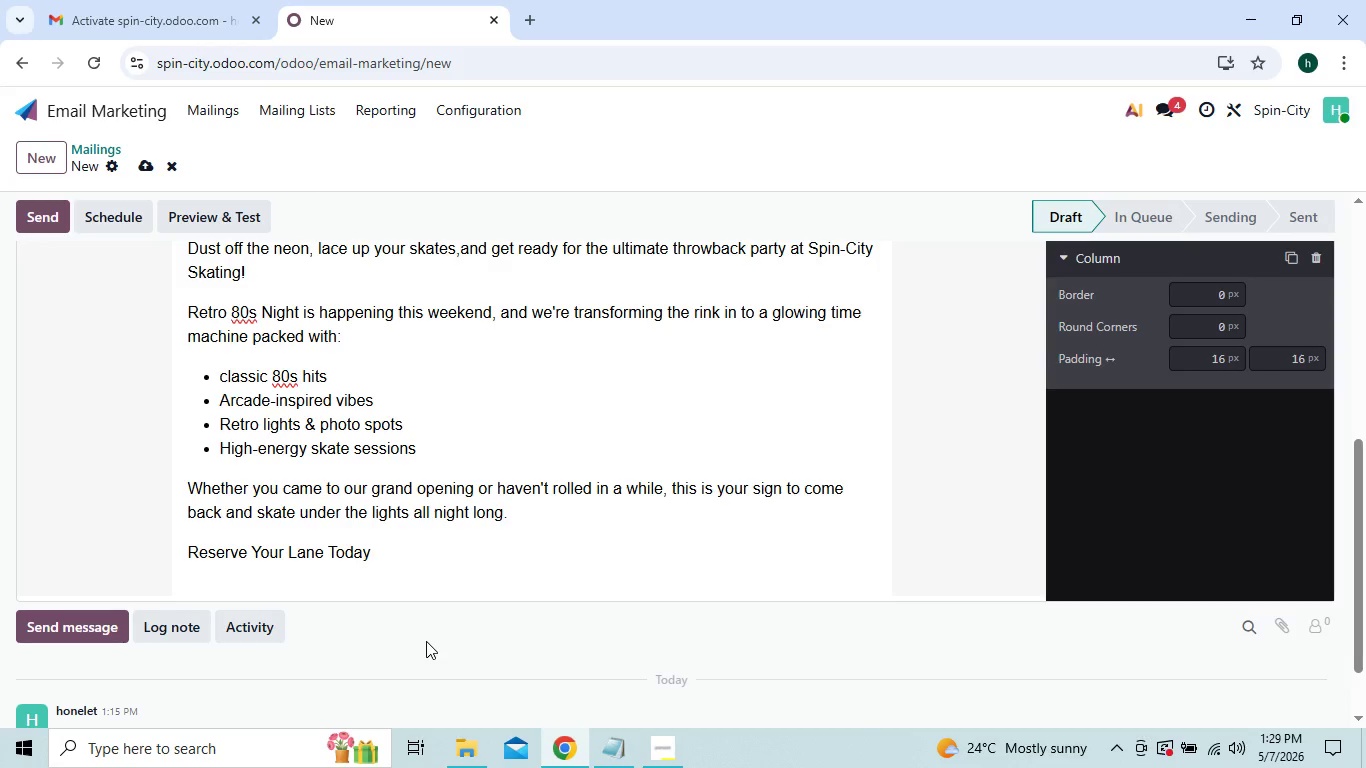 
key(Enter)
 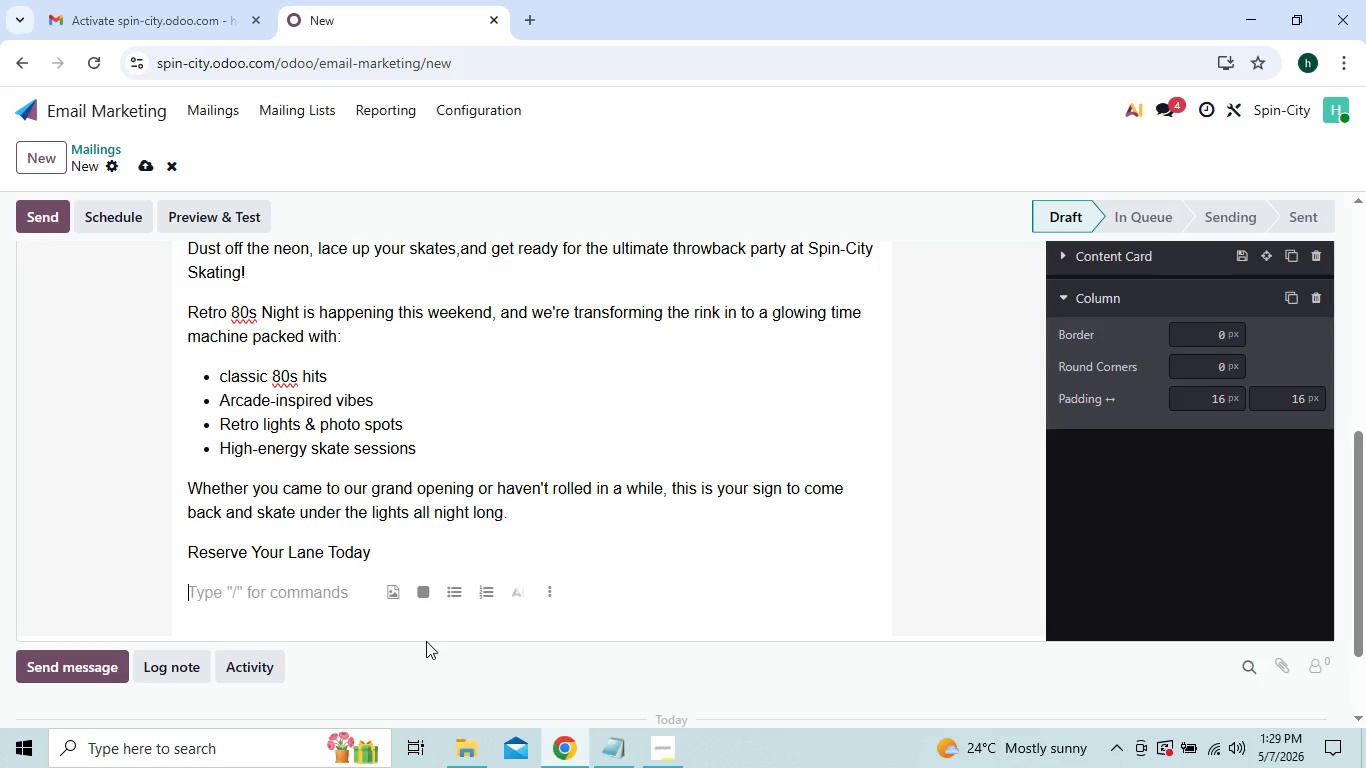 
key(BracketLeft)
 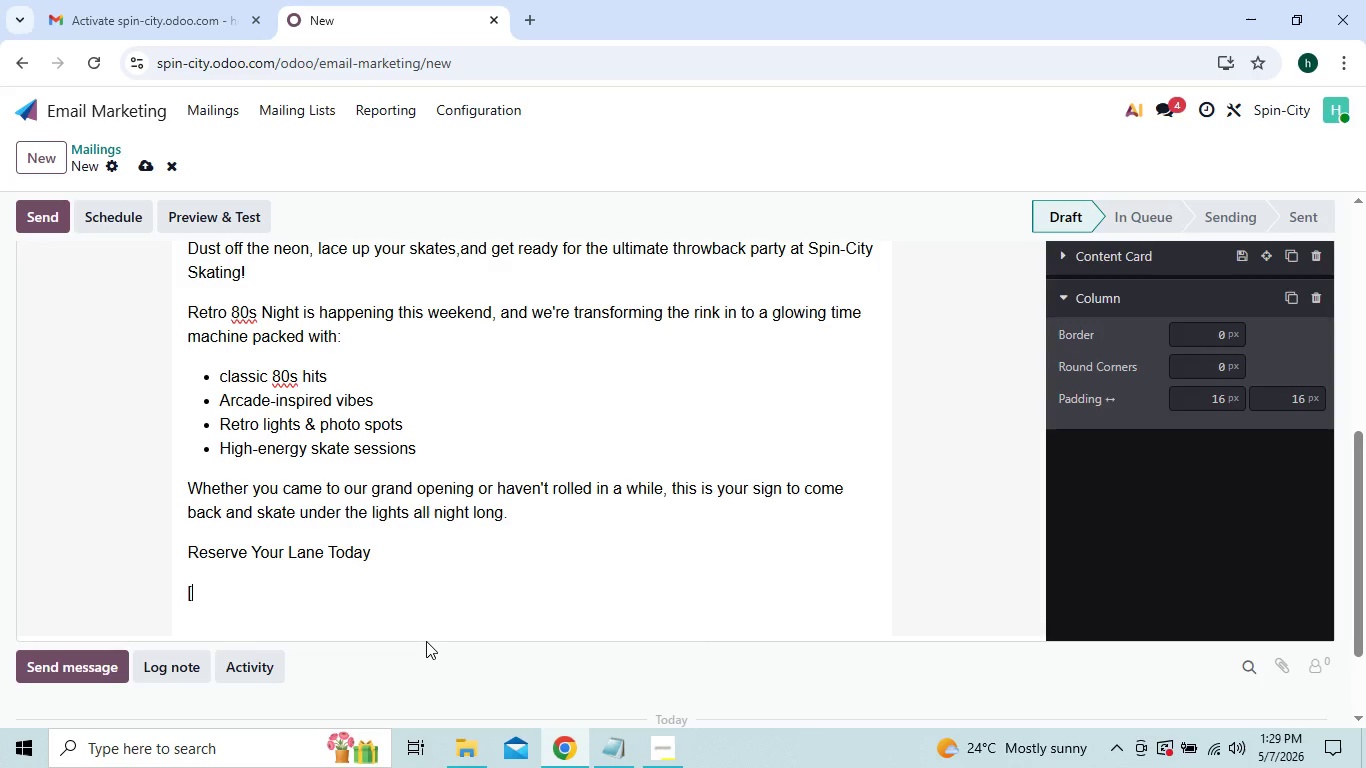 
key(Backspace)
 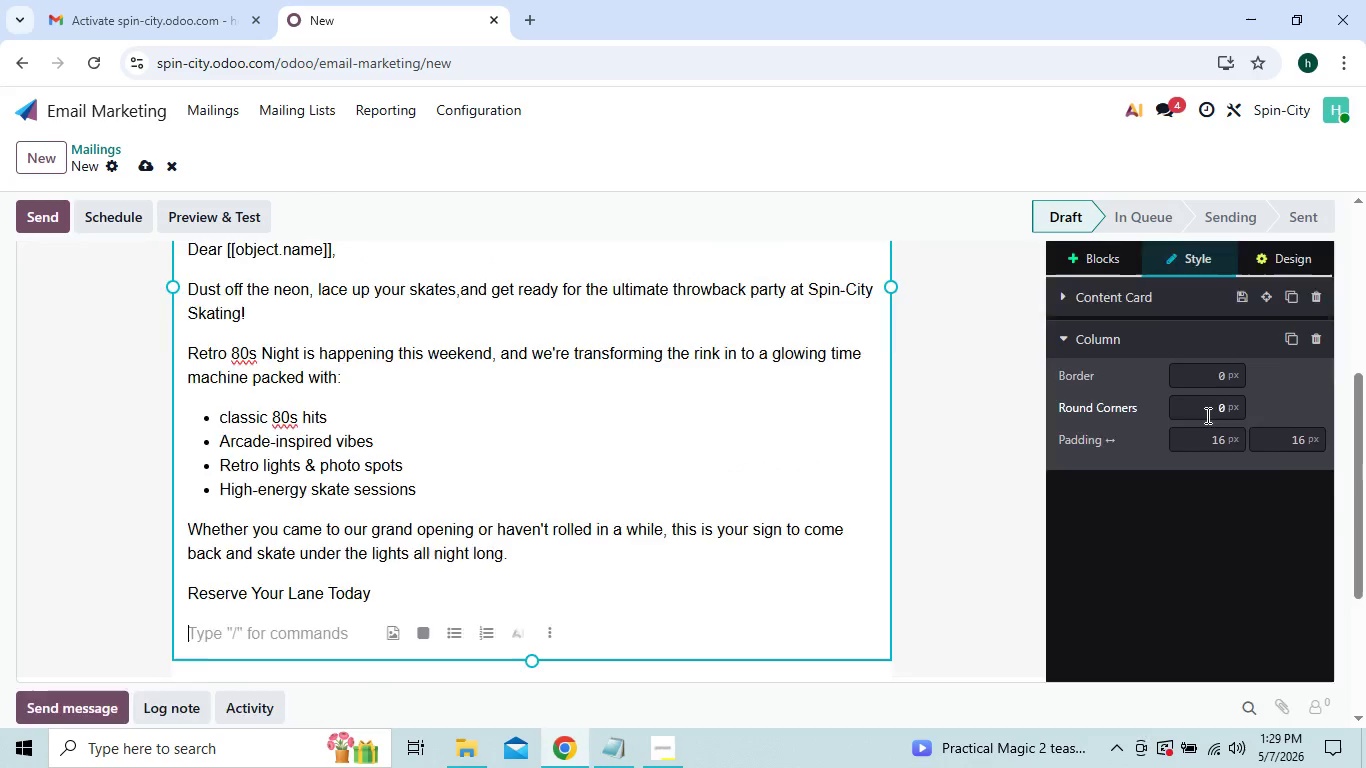 
left_click([1107, 294])
 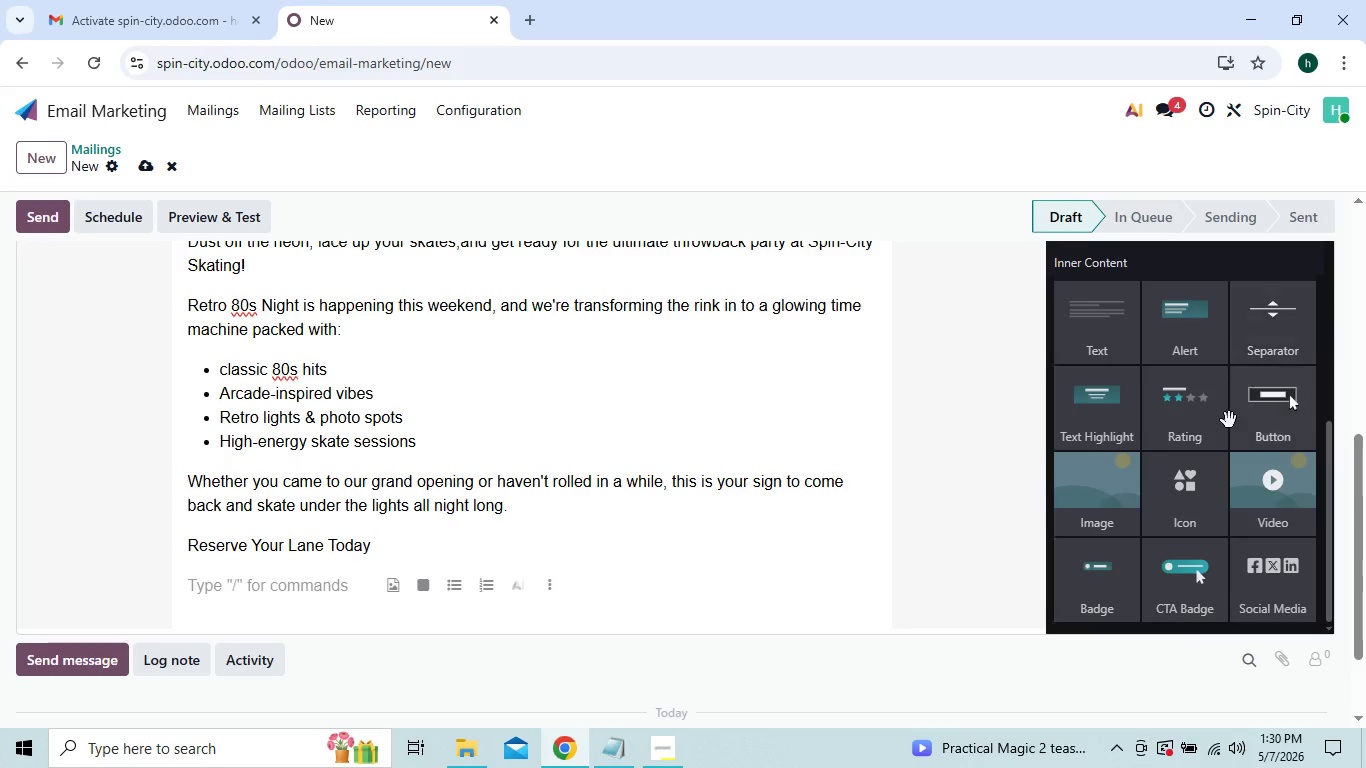 
wait(5.23)
 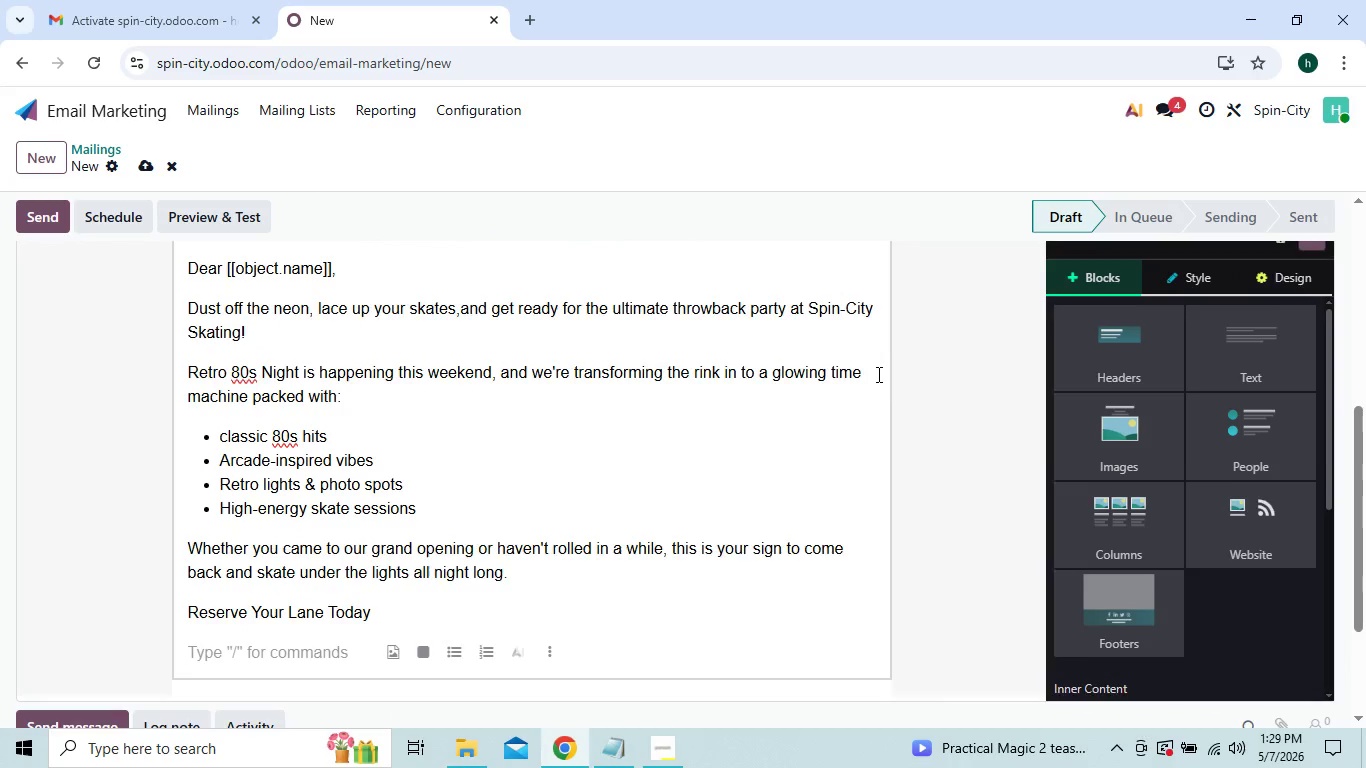 
left_click_drag(start_coordinate=[1176, 611], to_coordinate=[491, 601])
 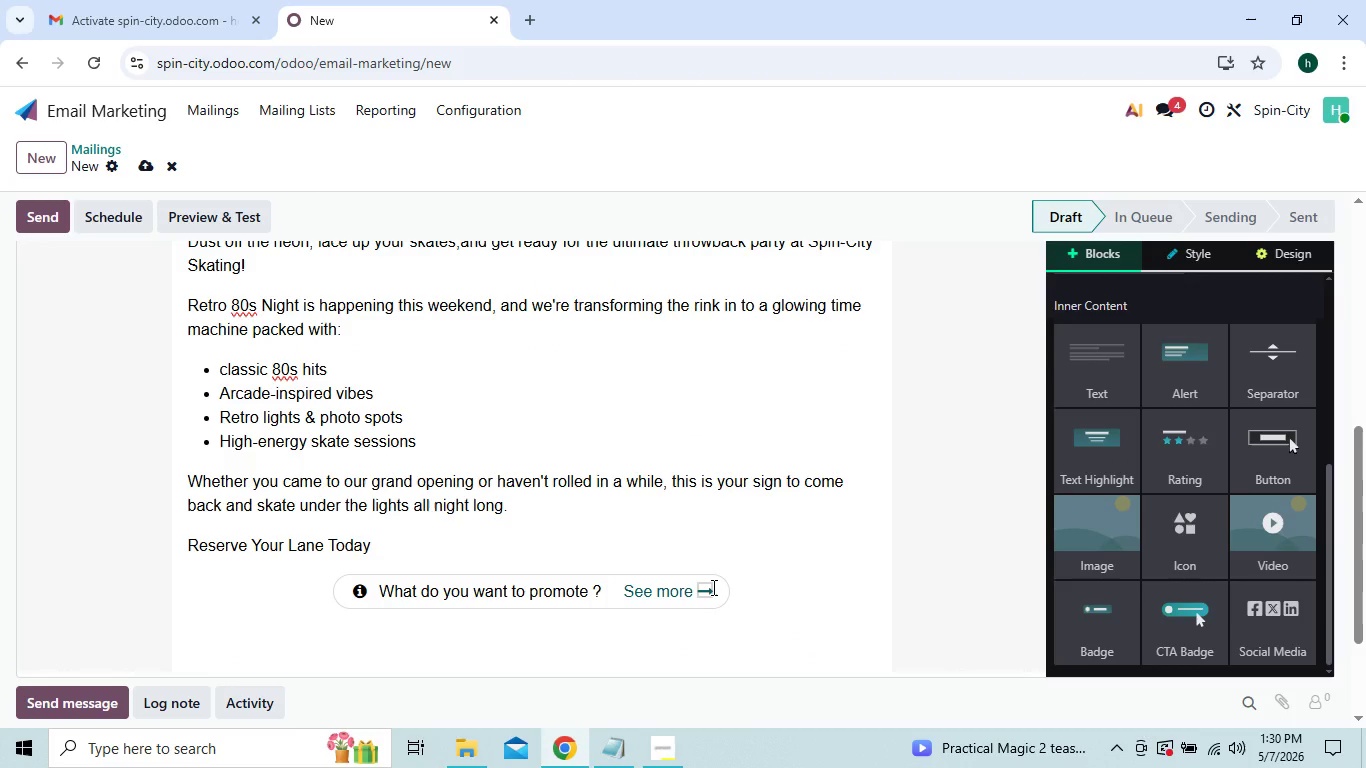 
wait(8.86)
 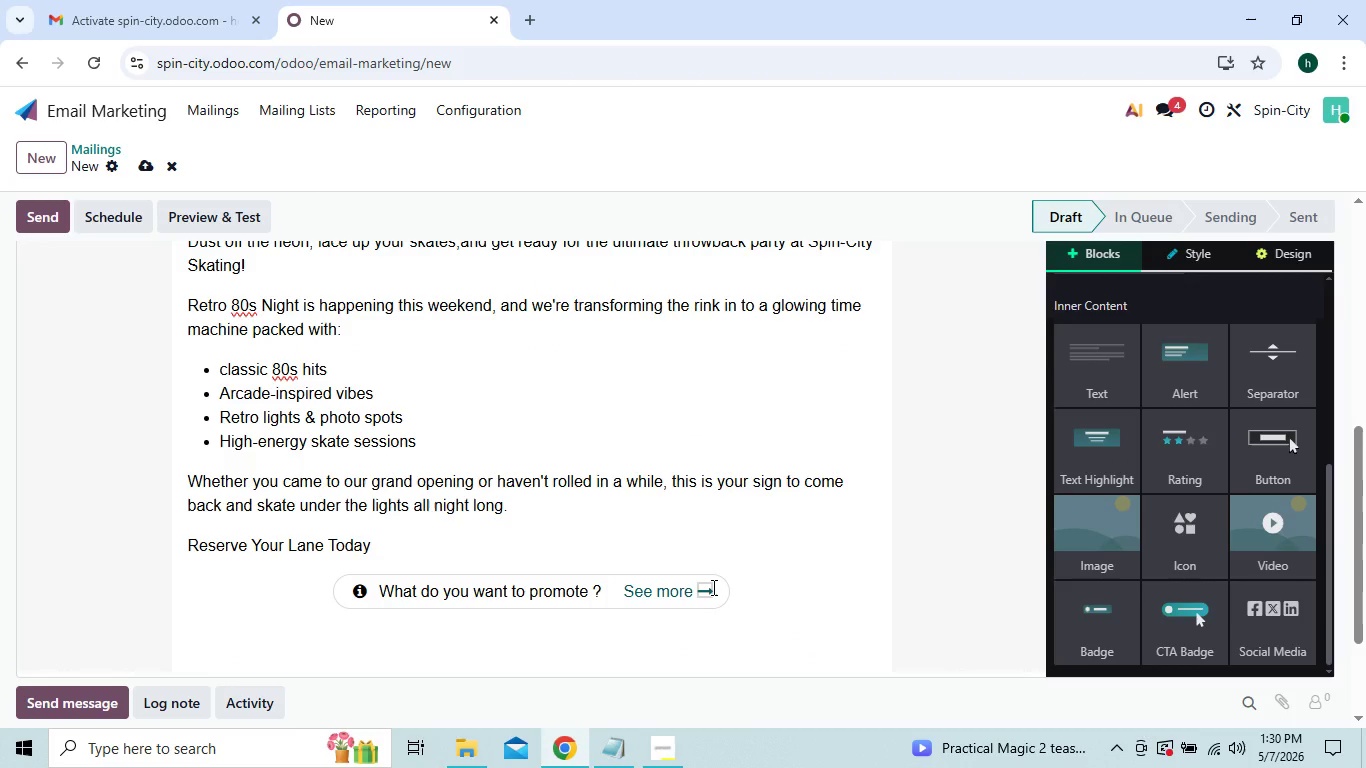 
left_click([414, 420])
 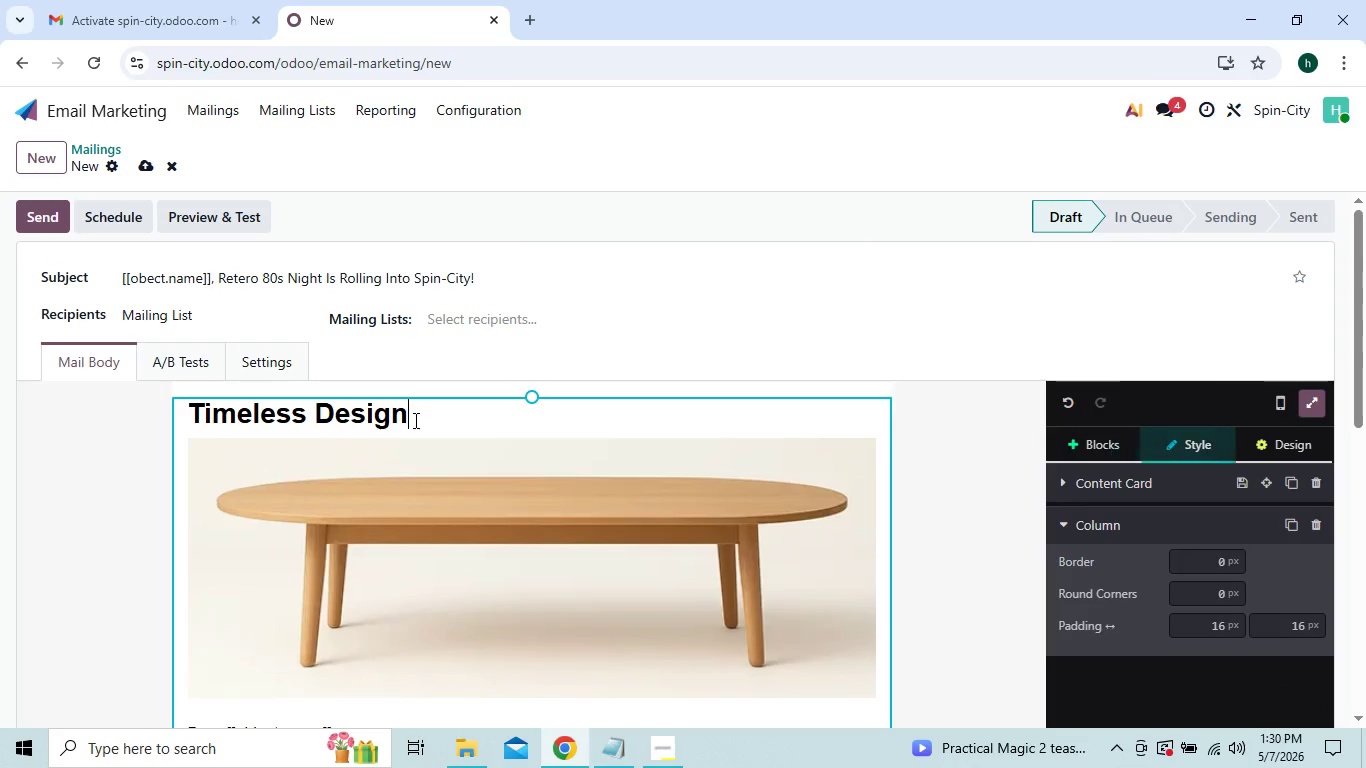 
key(Backspace)
 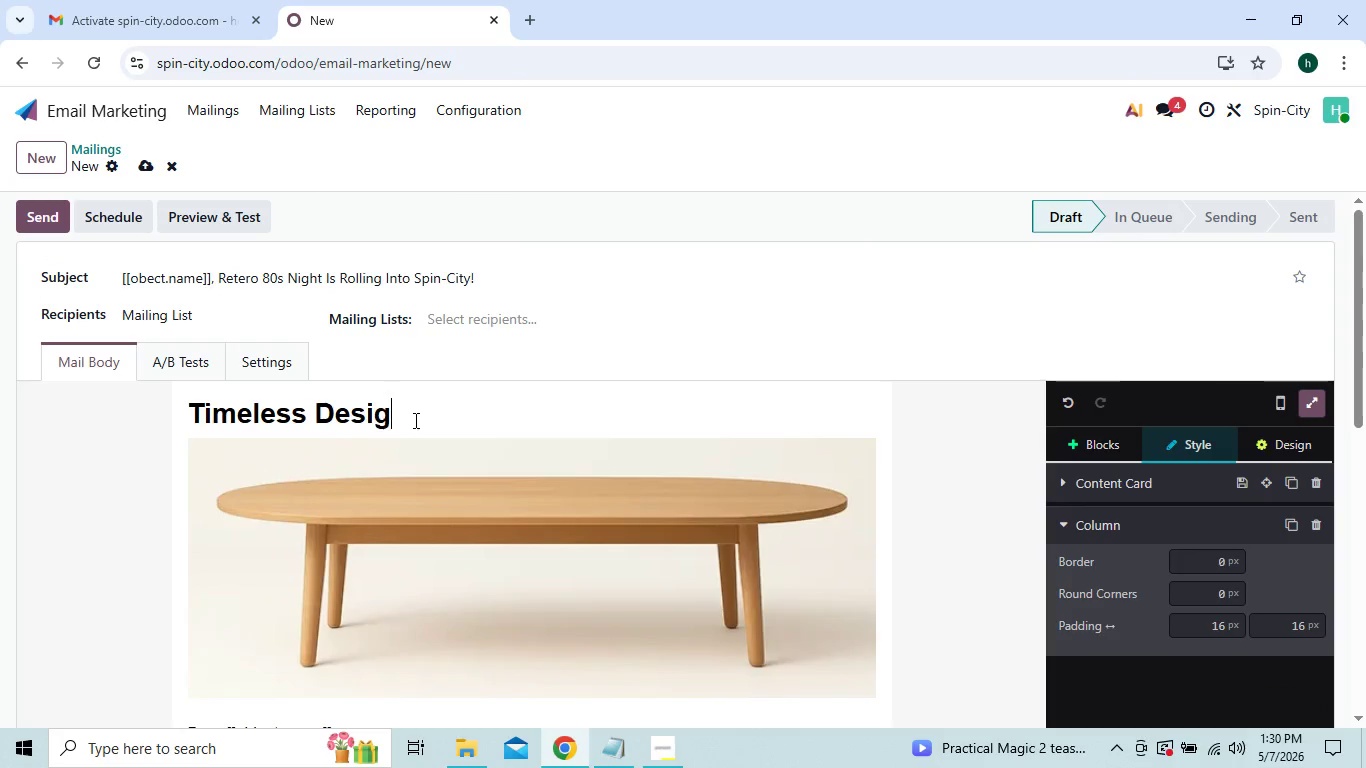 
key(Backspace)
 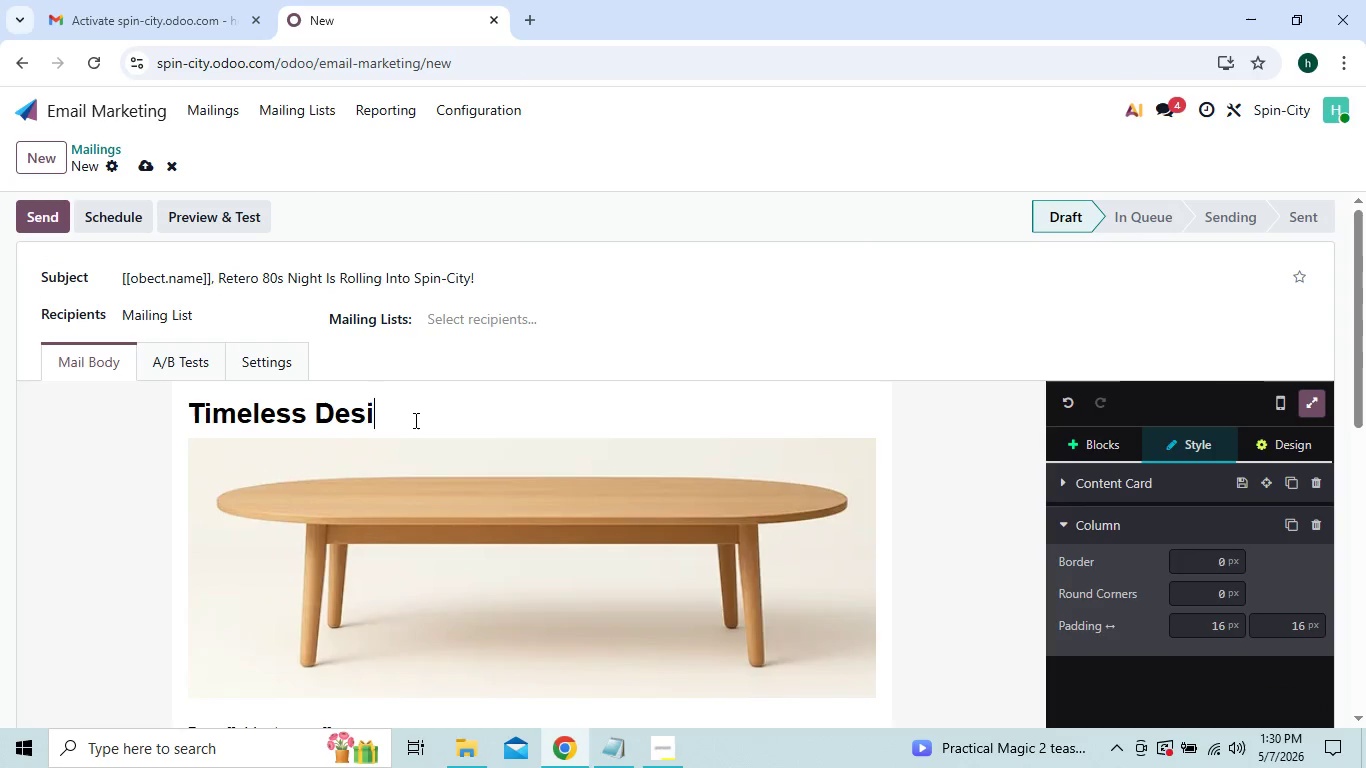 
key(Backspace)
 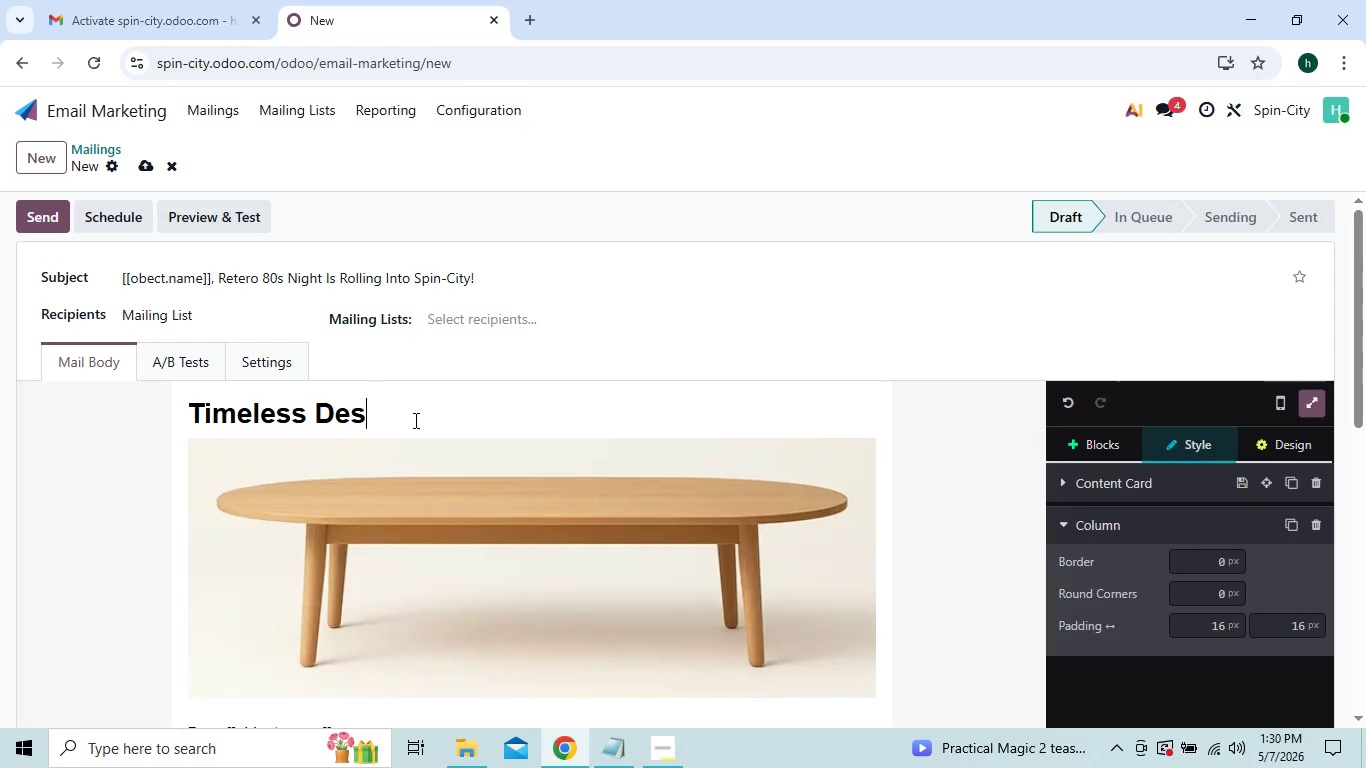 
key(Backspace)
 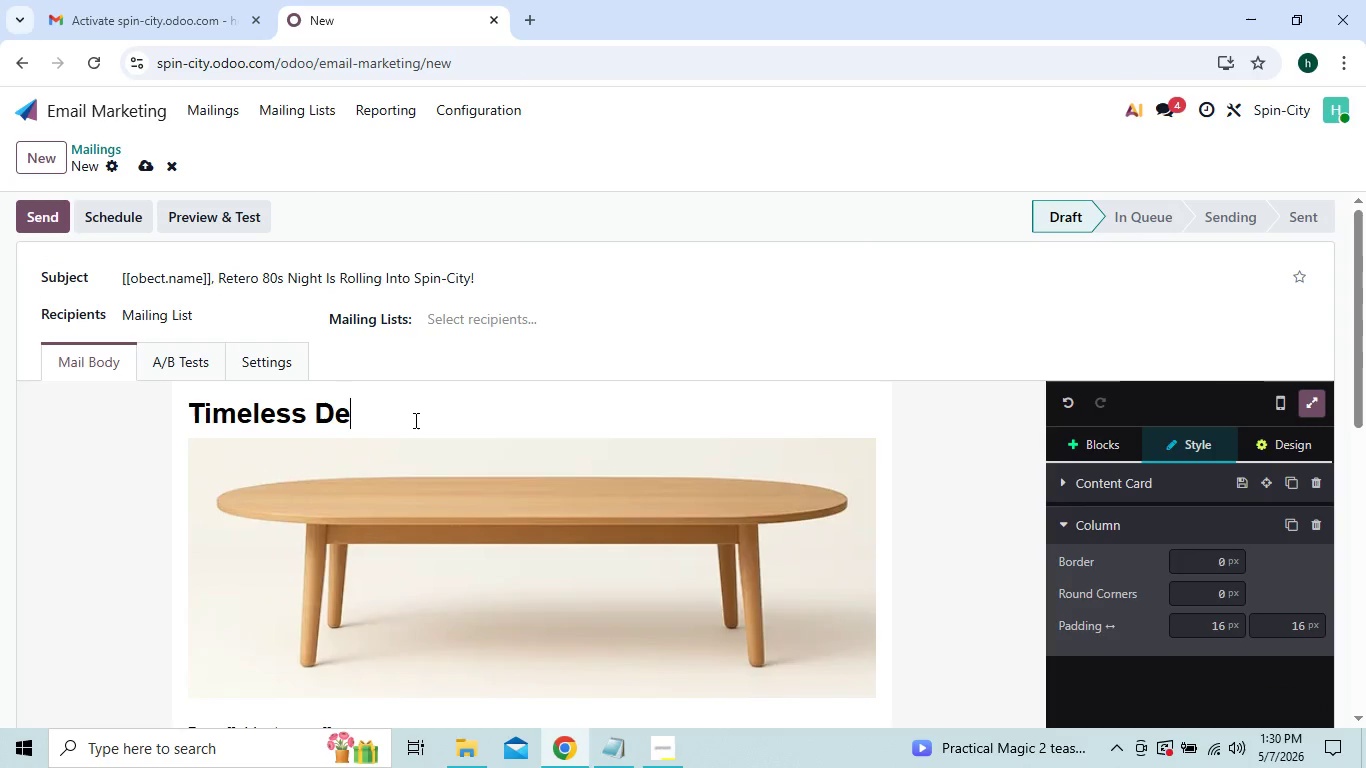 
key(Backspace)
 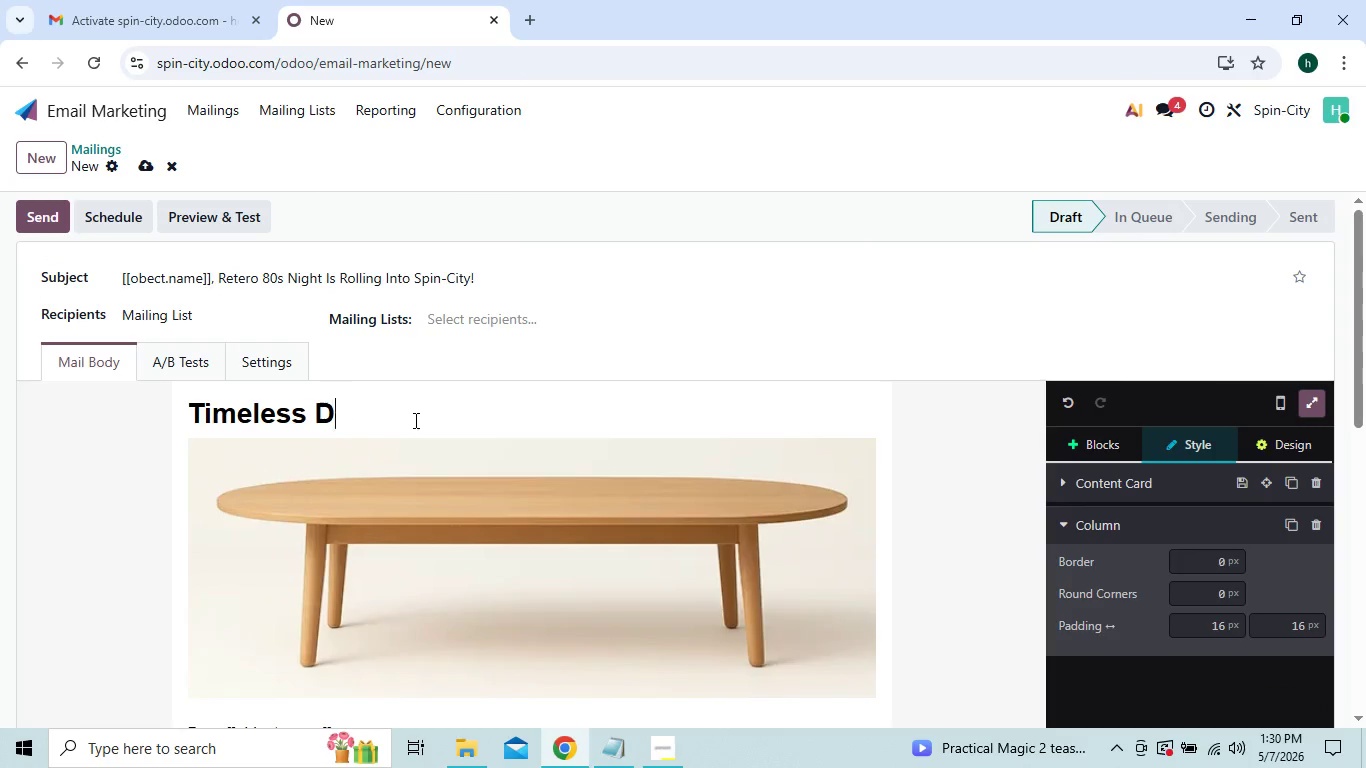 
key(Backspace)
 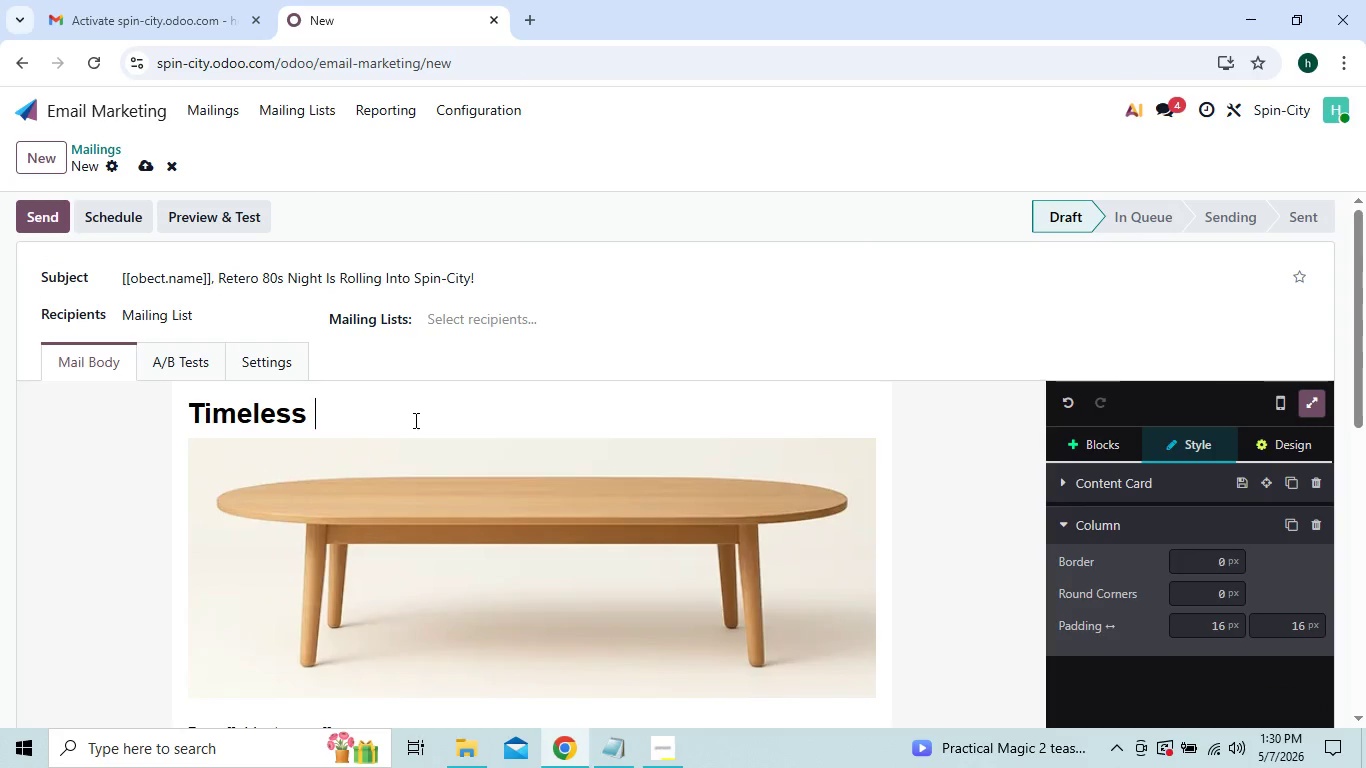 
key(Backspace)
 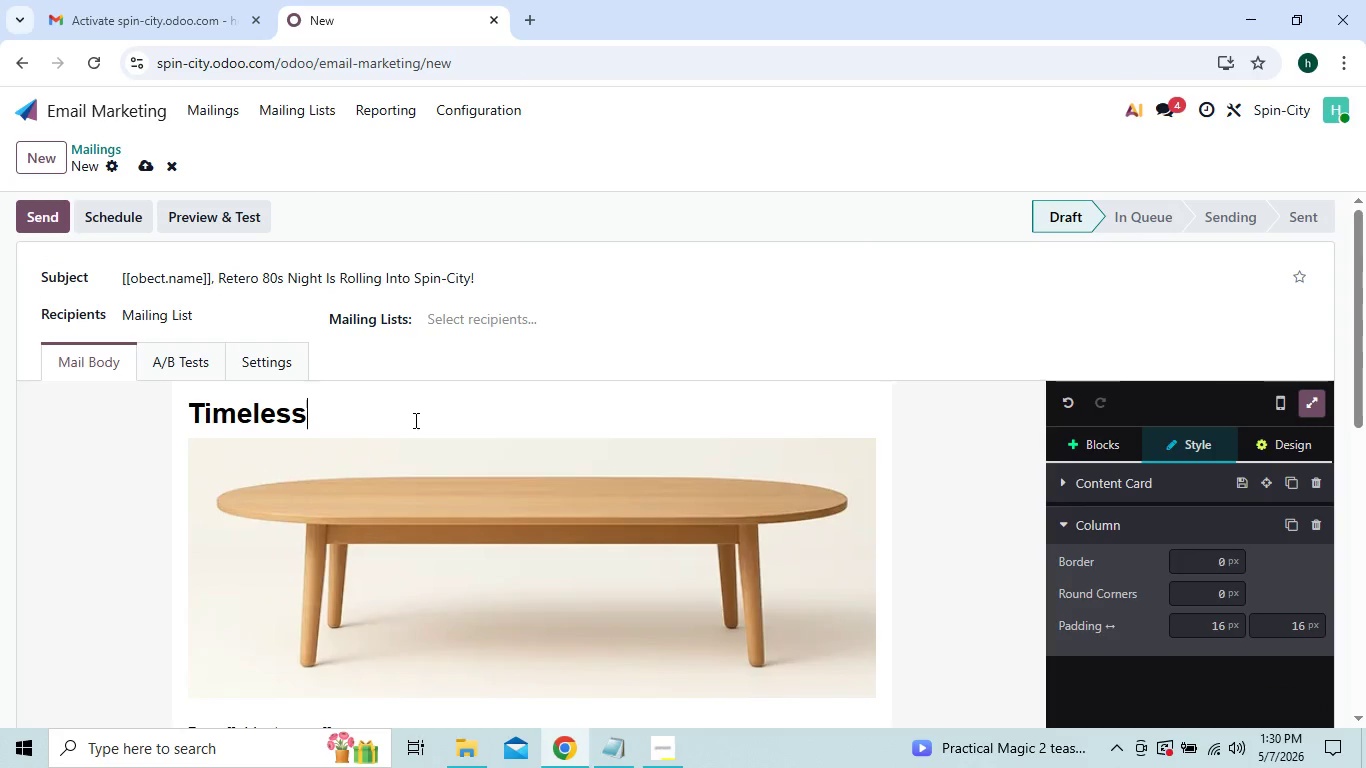 
key(Backspace)
 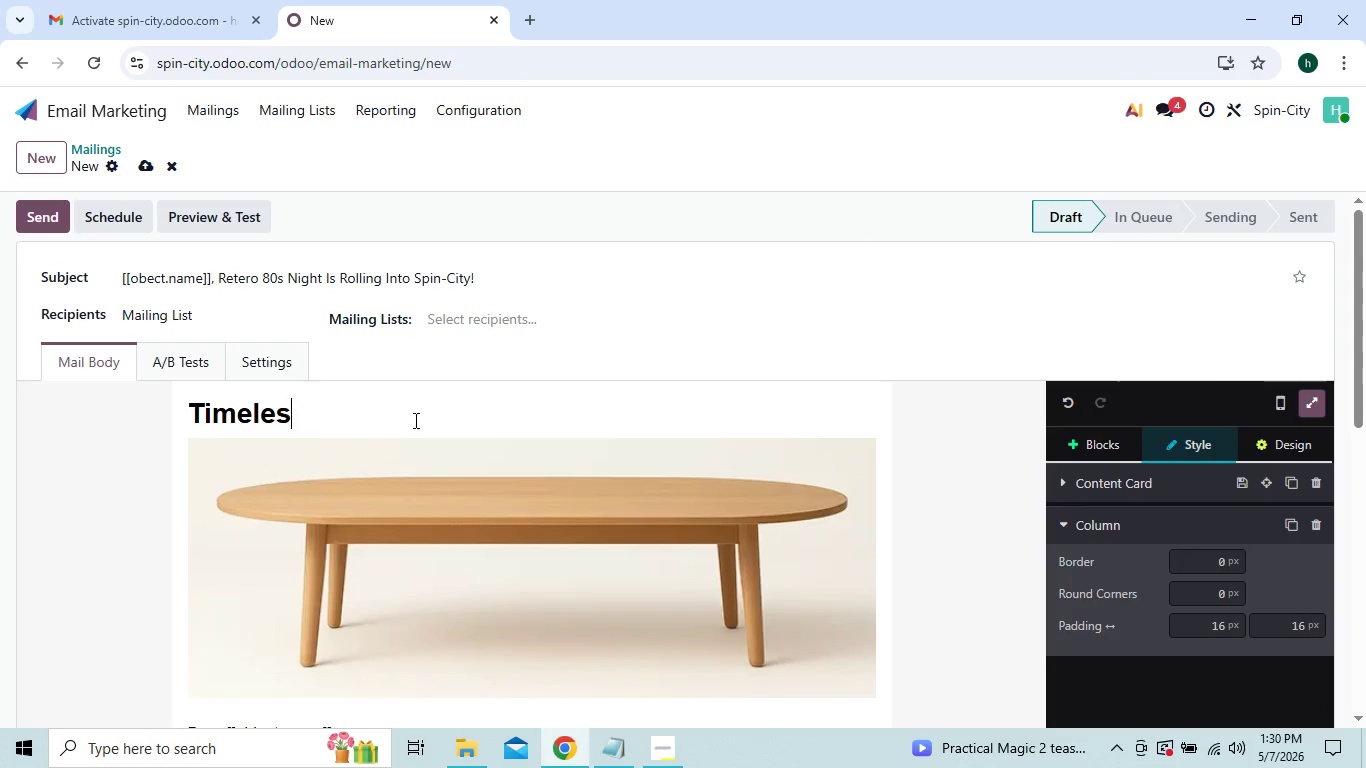 
key(Backspace)
 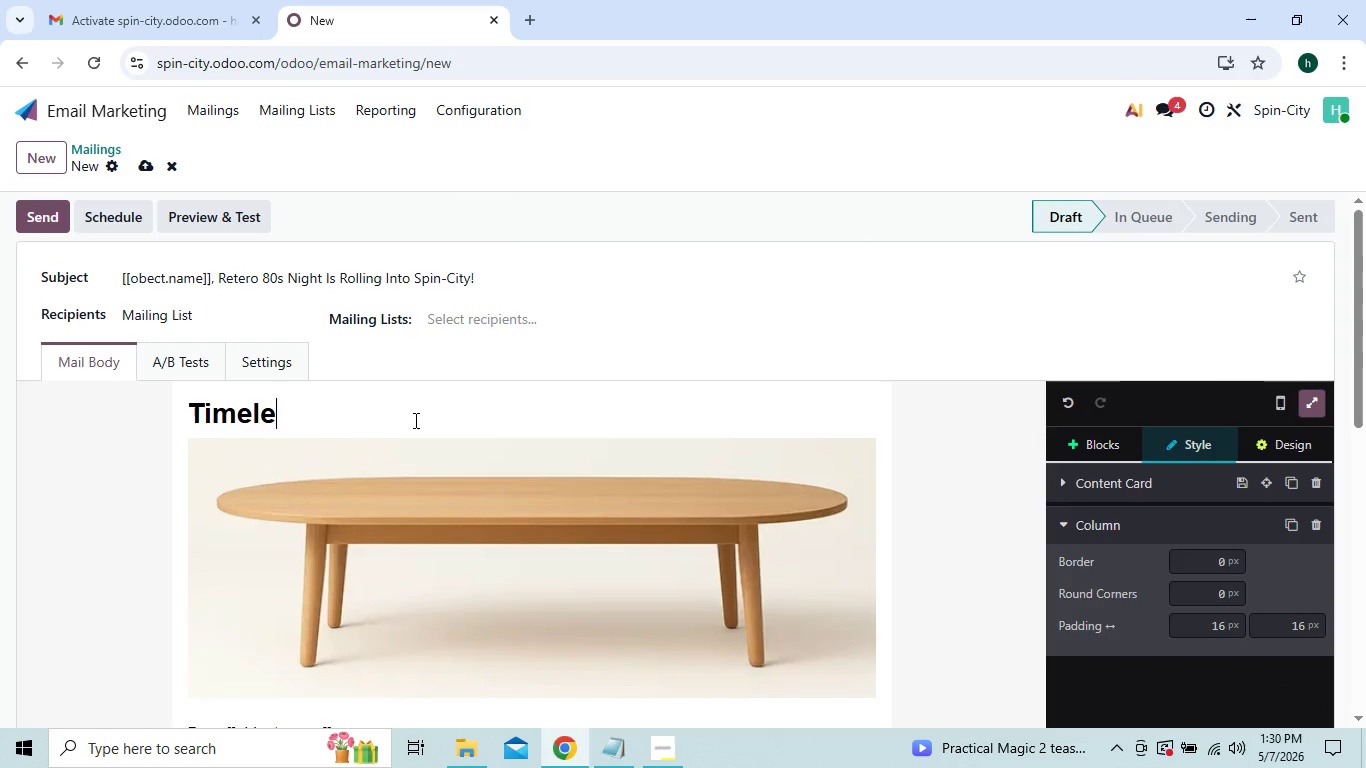 
key(Backspace)
 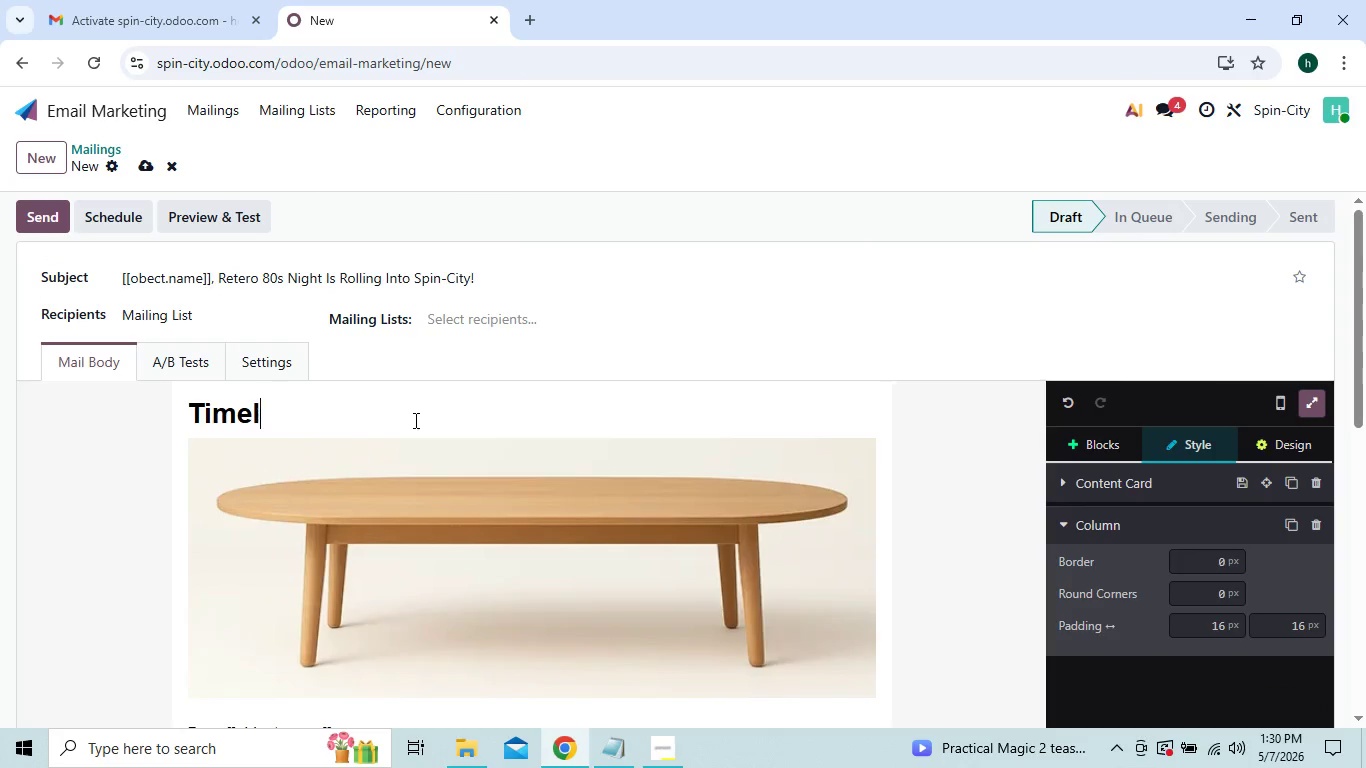 
key(Backspace)
 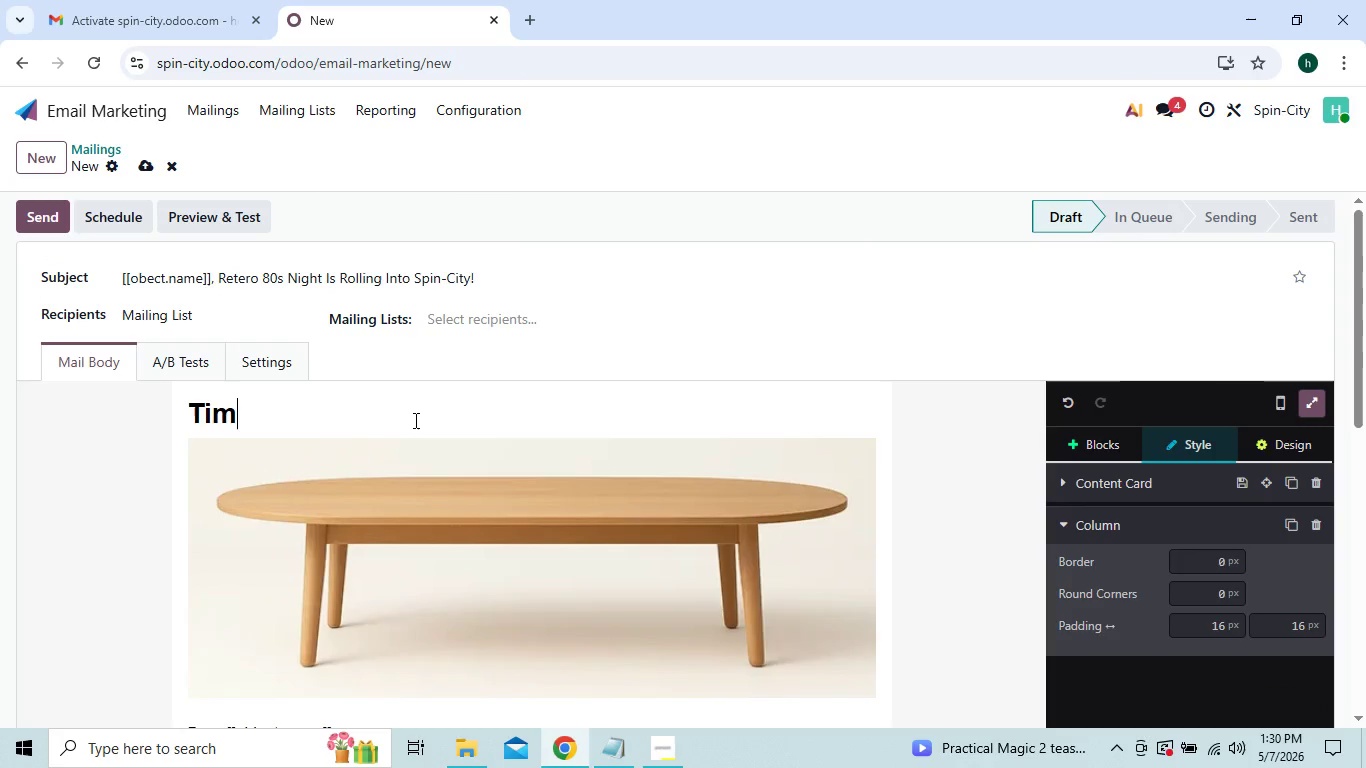 
key(Backspace)
 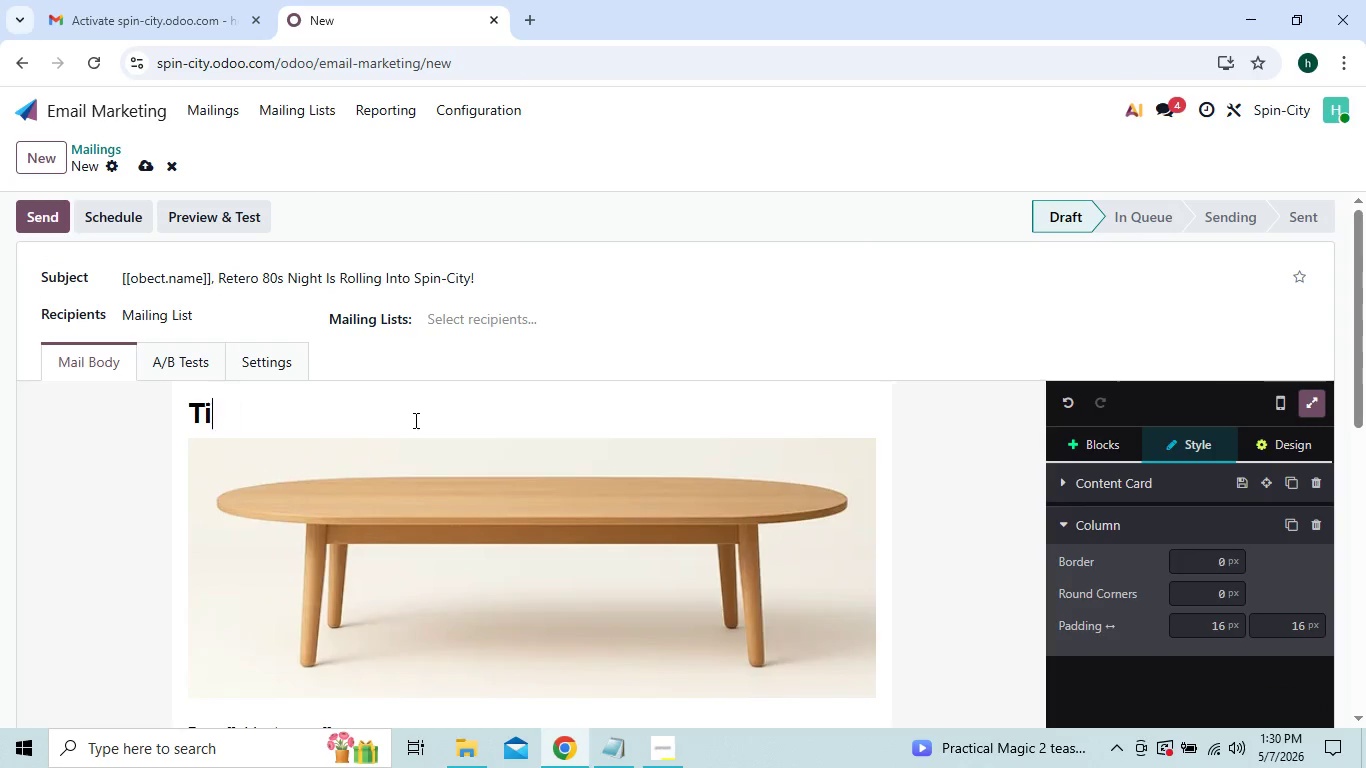 
key(Backspace)
 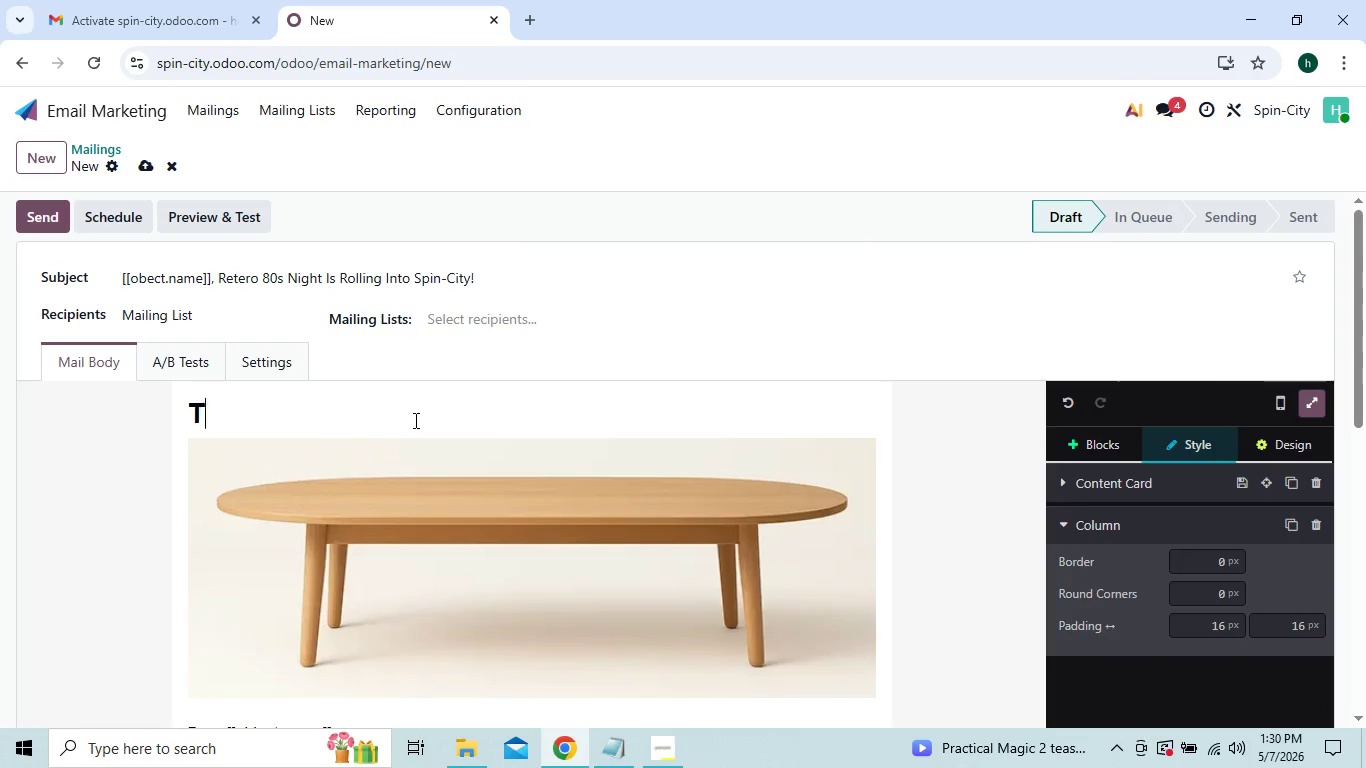 
key(Backspace)
 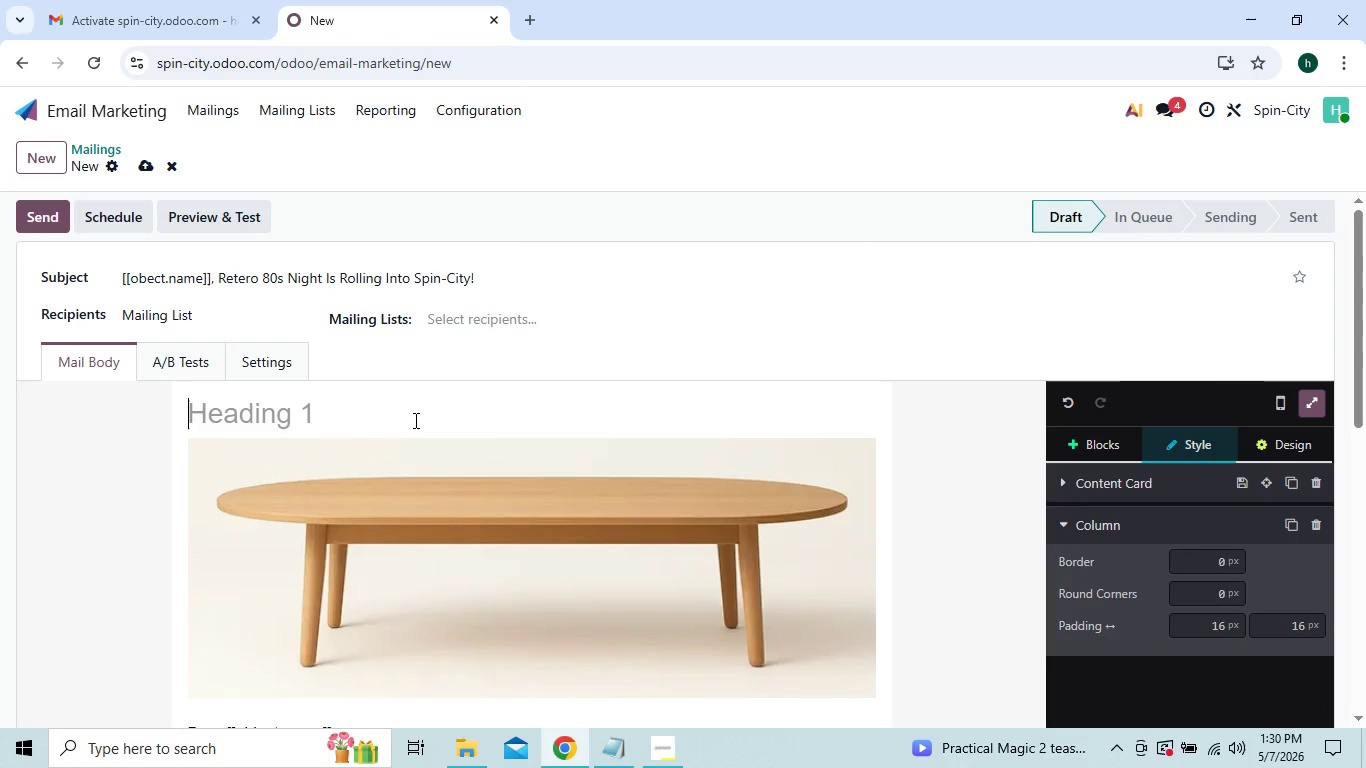 
key(Backspace)
 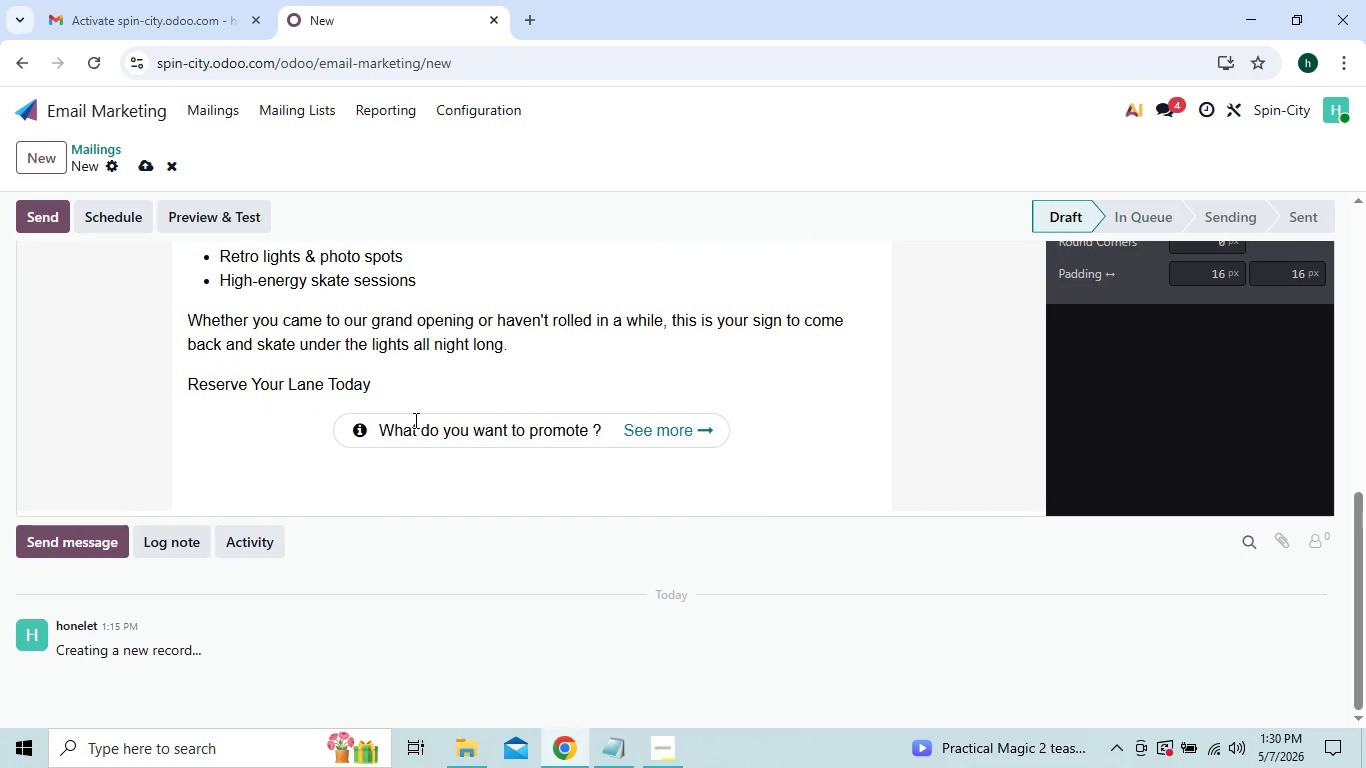 
left_click([413, 475])
 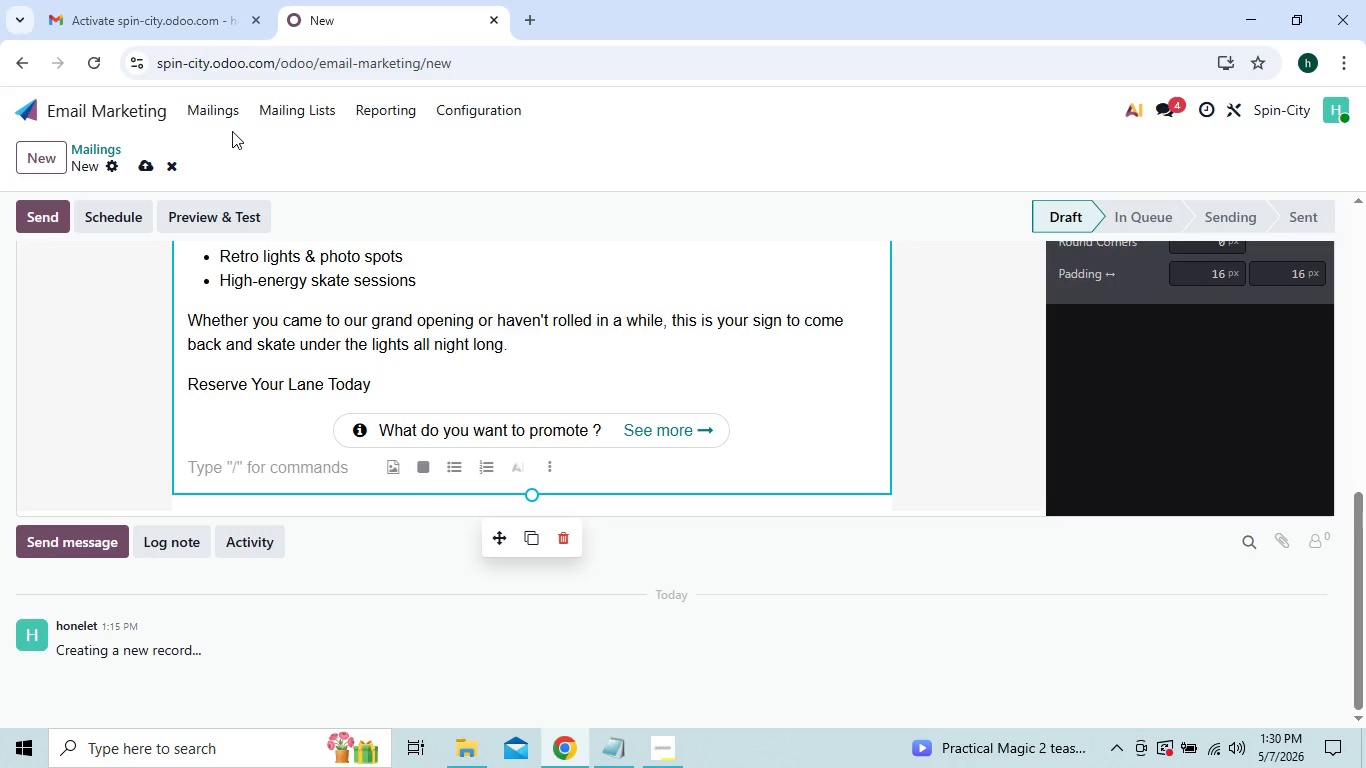 
left_click([230, 111])
 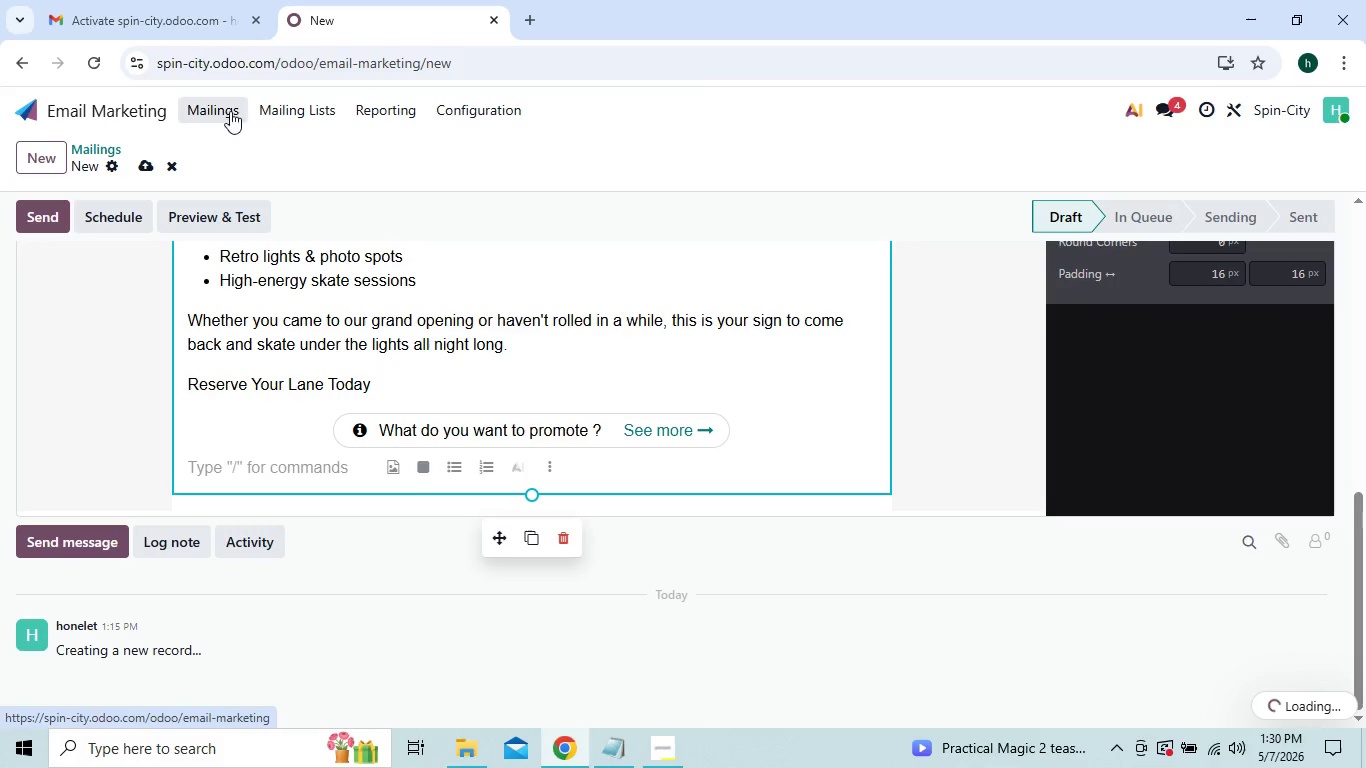 
left_click([391, 316])
 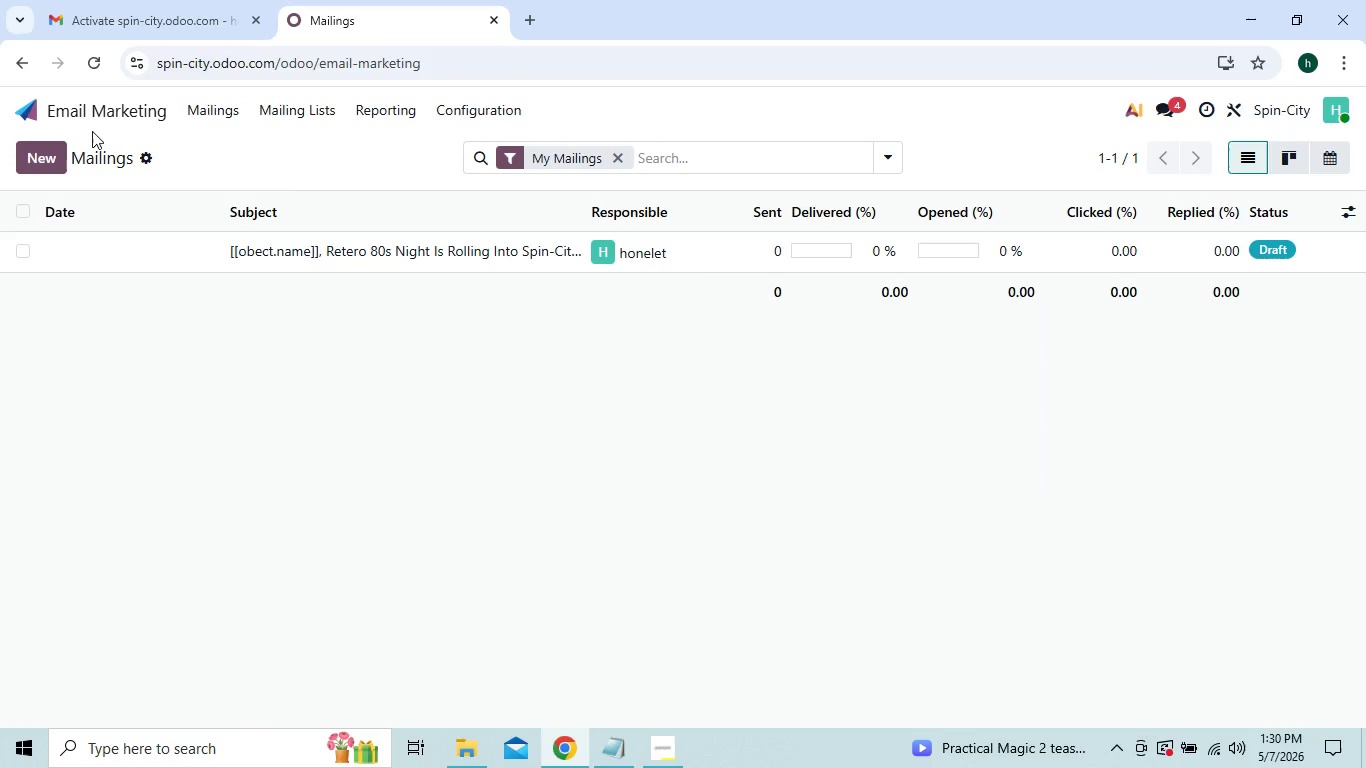 
left_click([46, 148])
 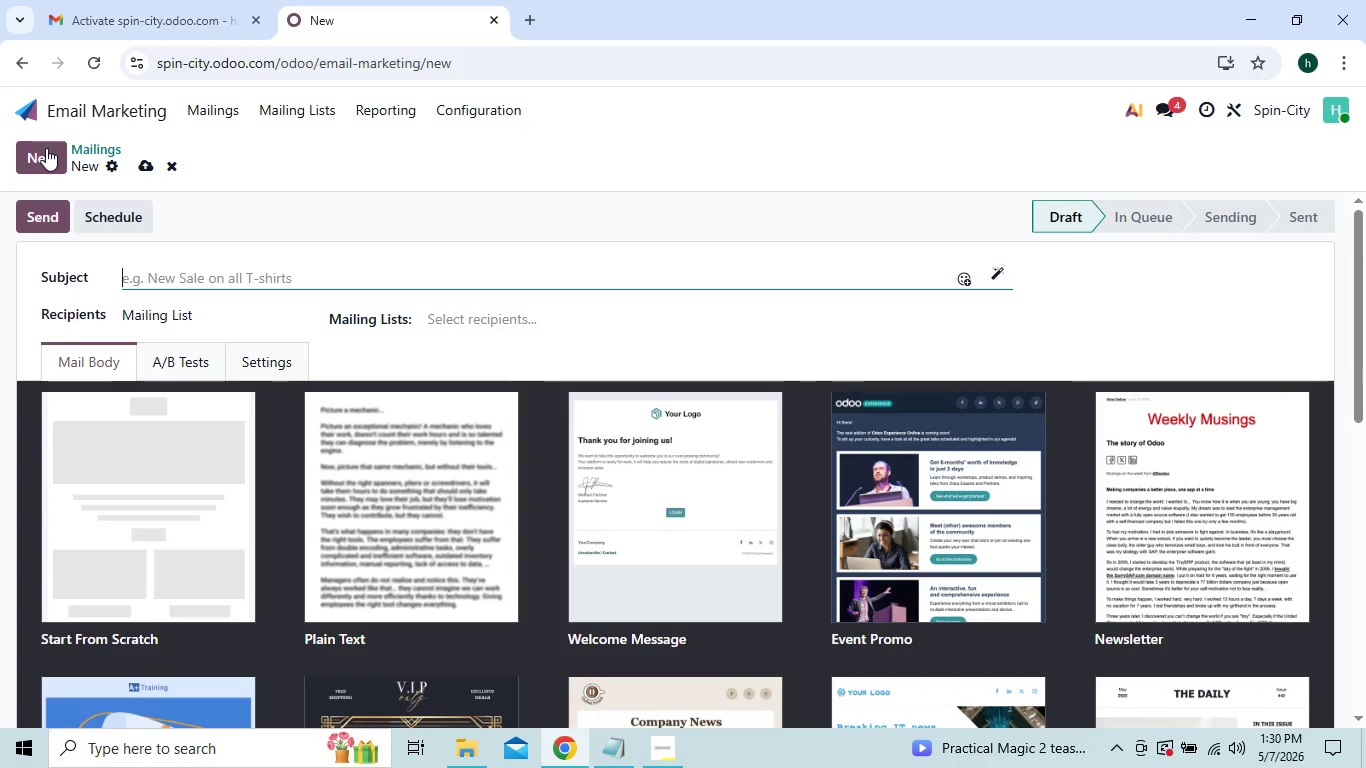 
mouse_move([138, 193])
 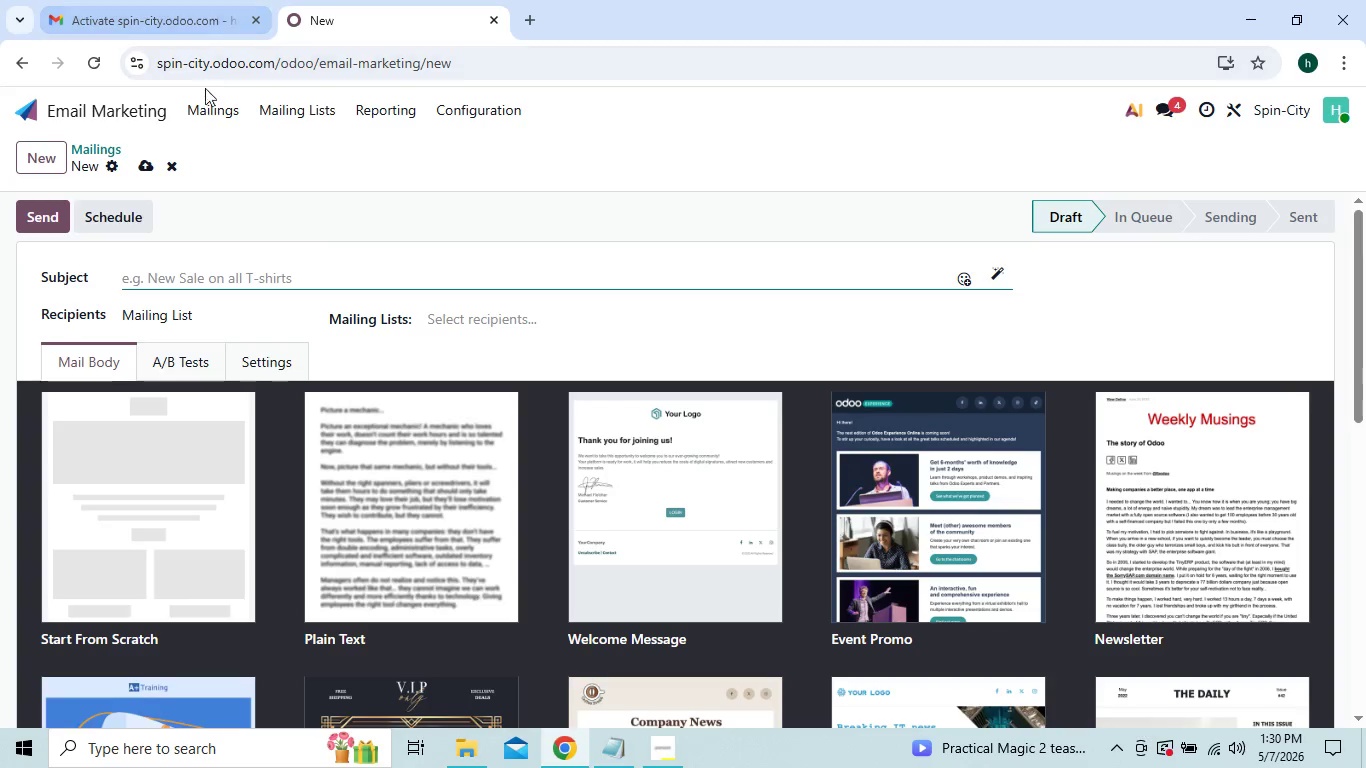 
left_click([205, 109])
 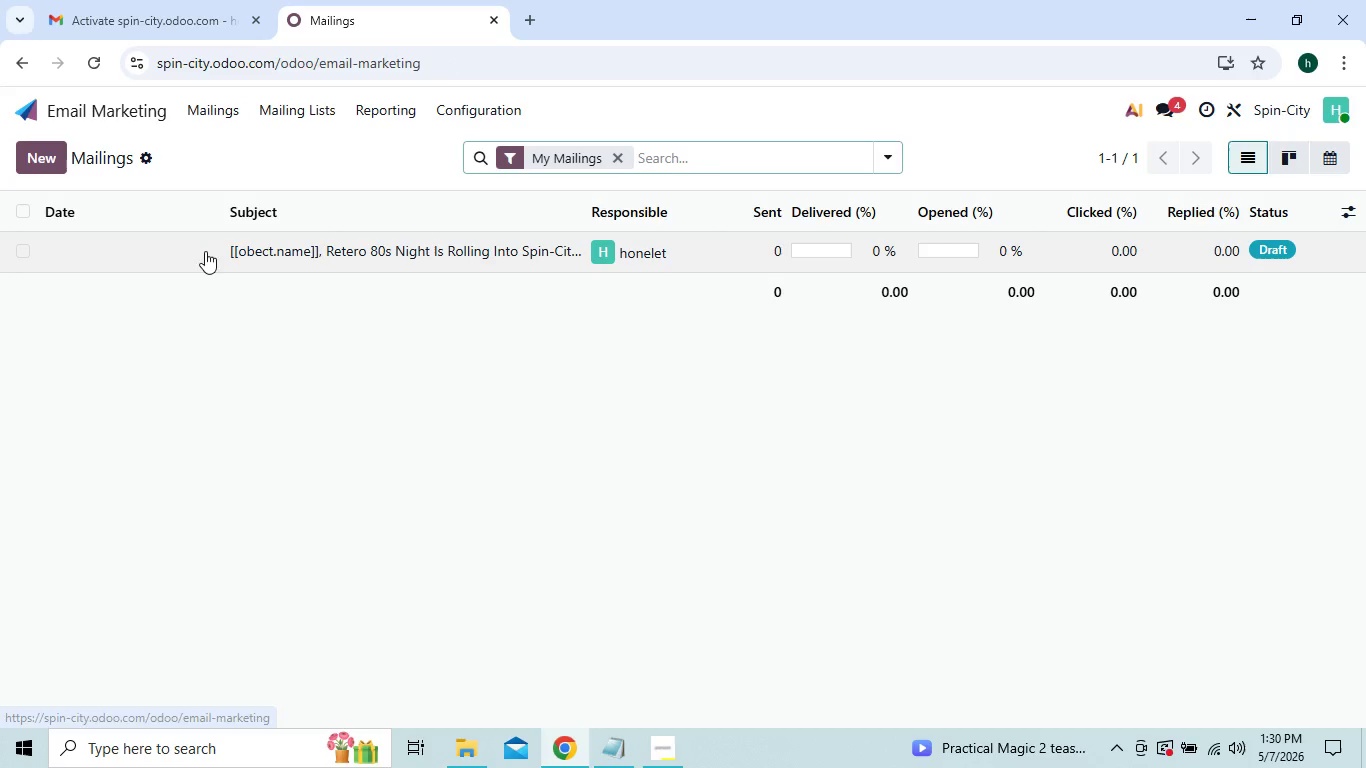 
left_click([225, 256])
 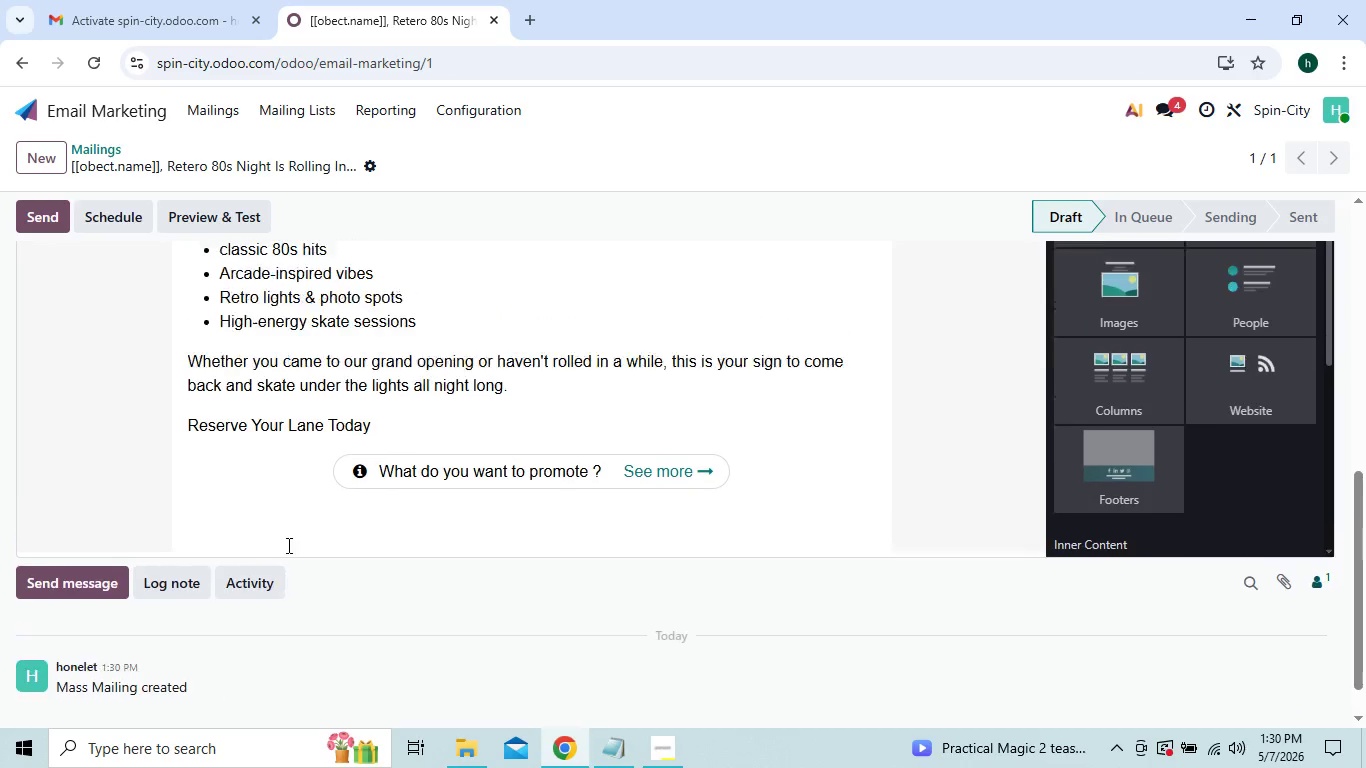 
left_click([234, 581])
 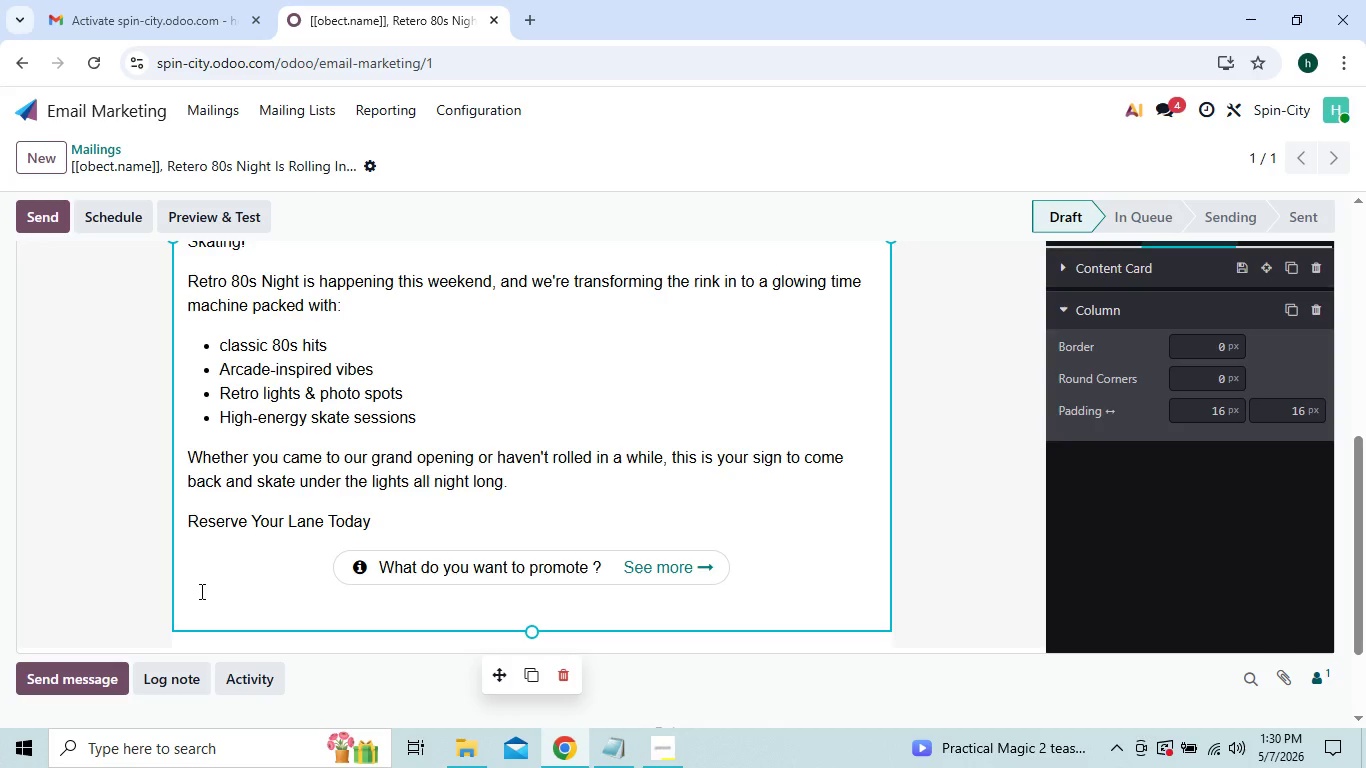 
left_click([200, 591])
 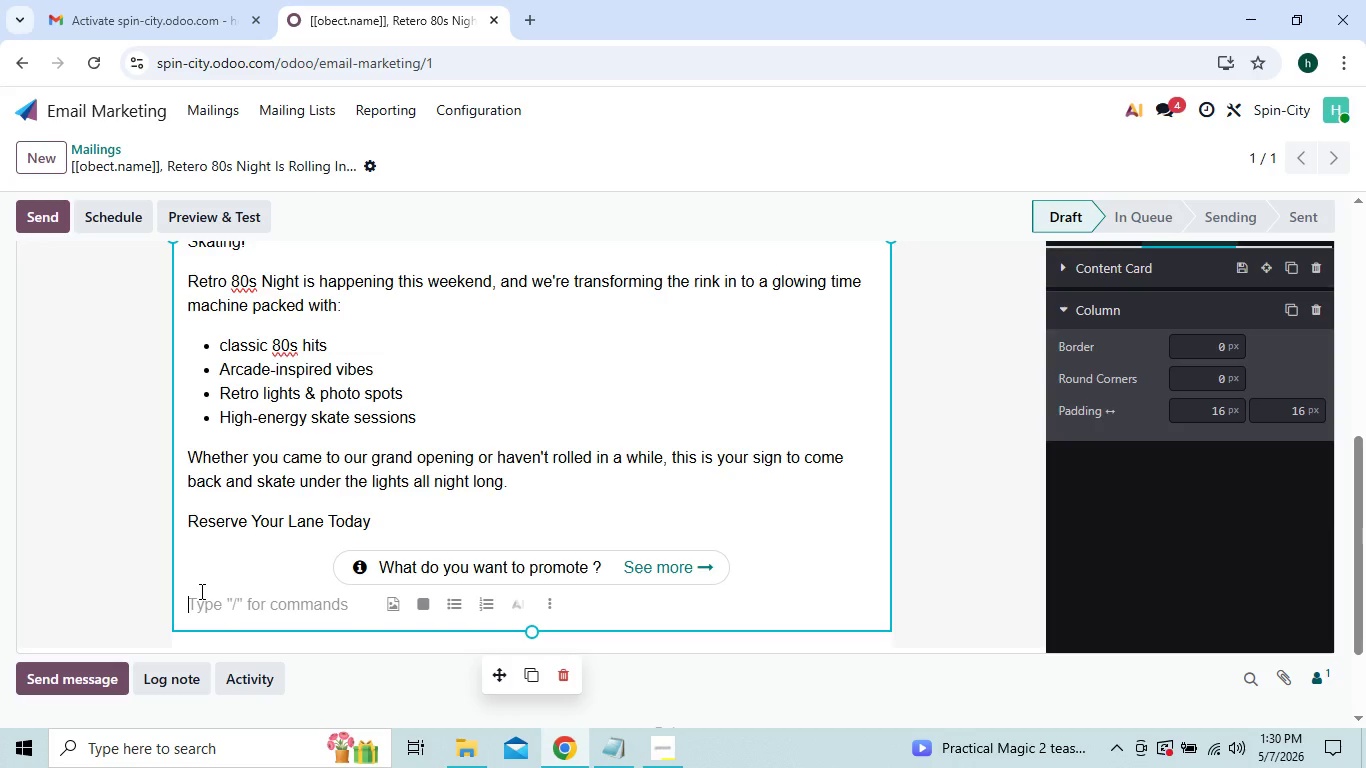 
type(spots)
 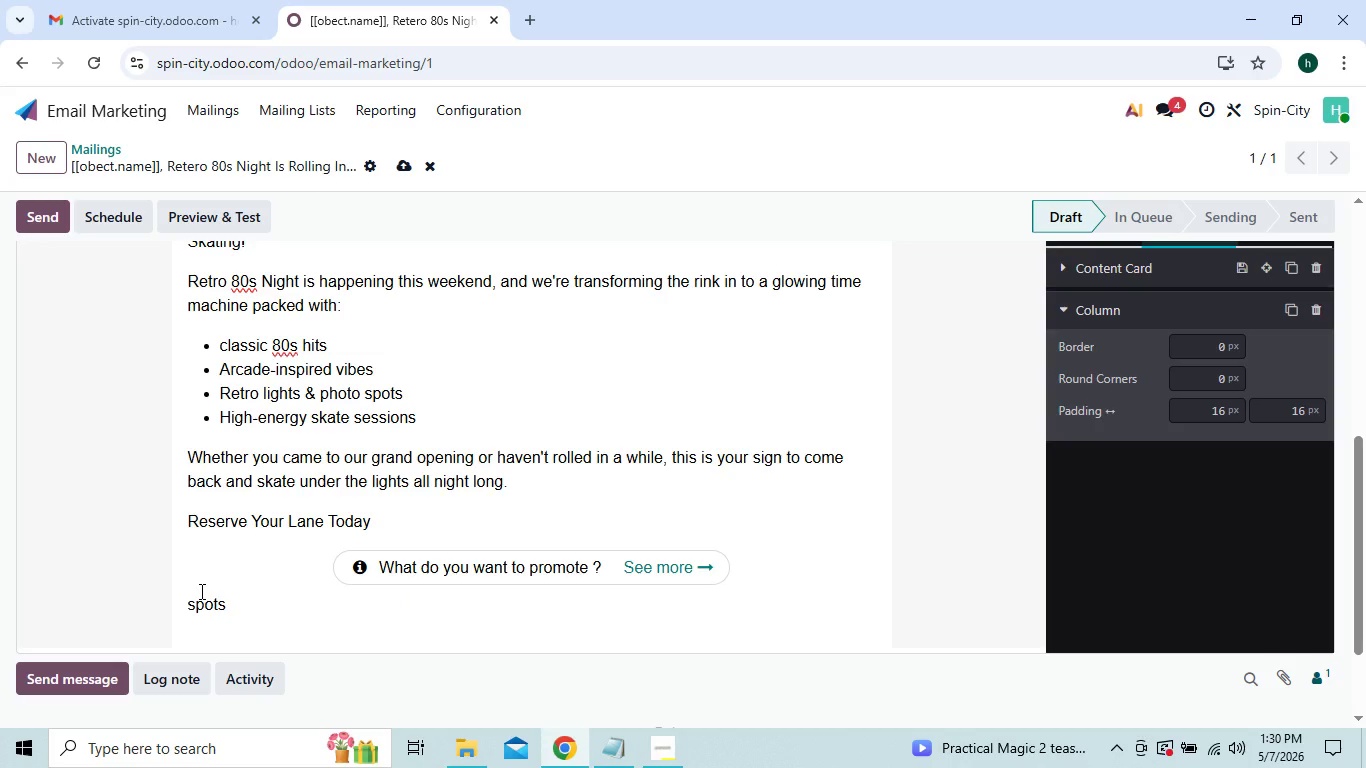 
key(Backspace)
key(Backspace)
key(Backspace)
key(Backspace)
key(Backspace)
type(Spo)
 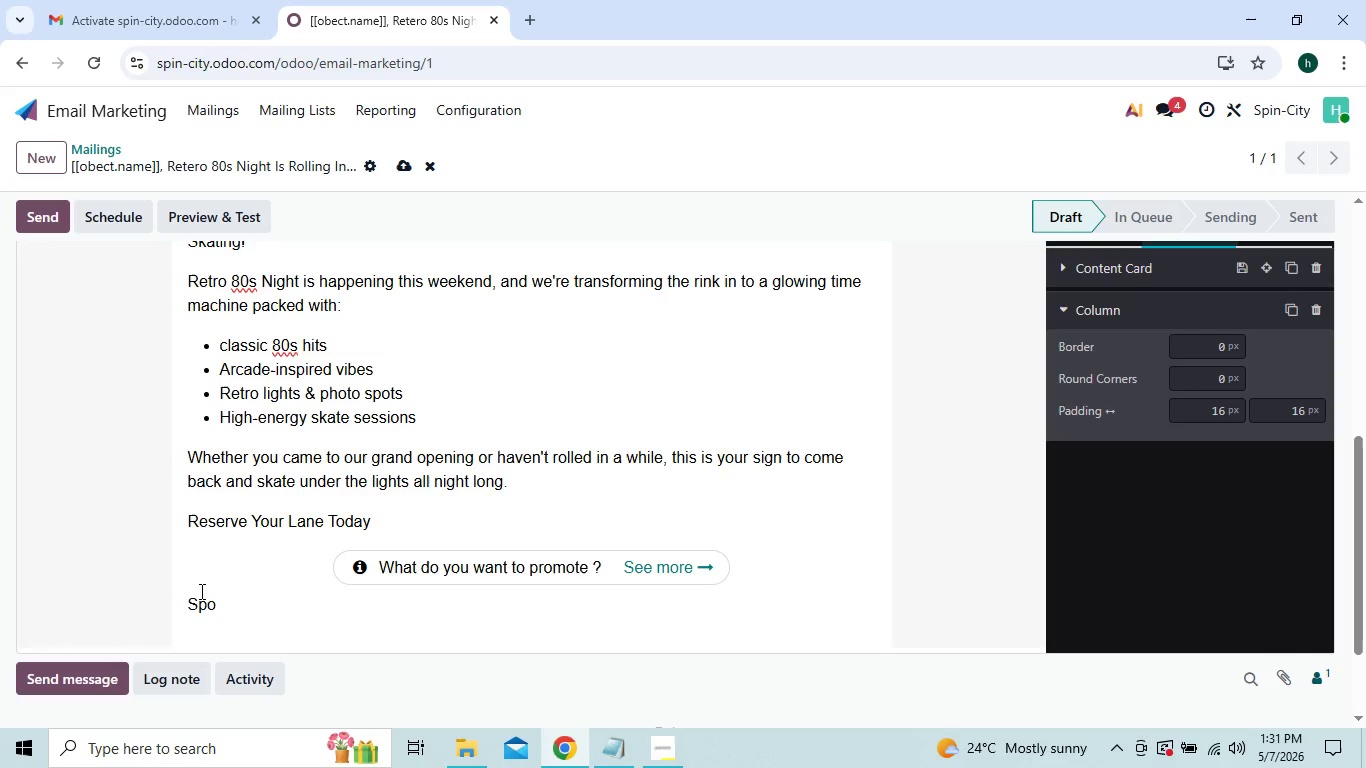 
type(ts are filling fast, and h)
key(Backspace)
type(themed nights have limited capacity.)
 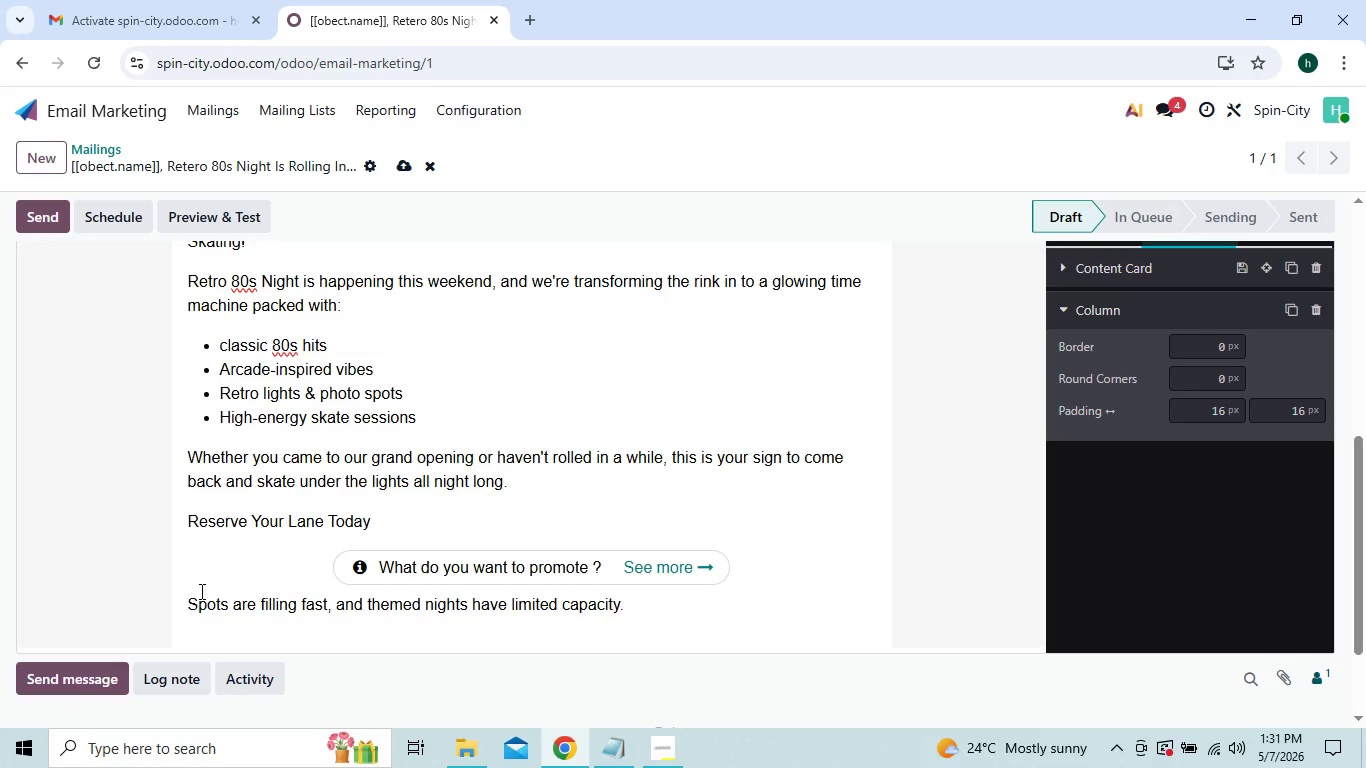 
left_click([190, 595])
 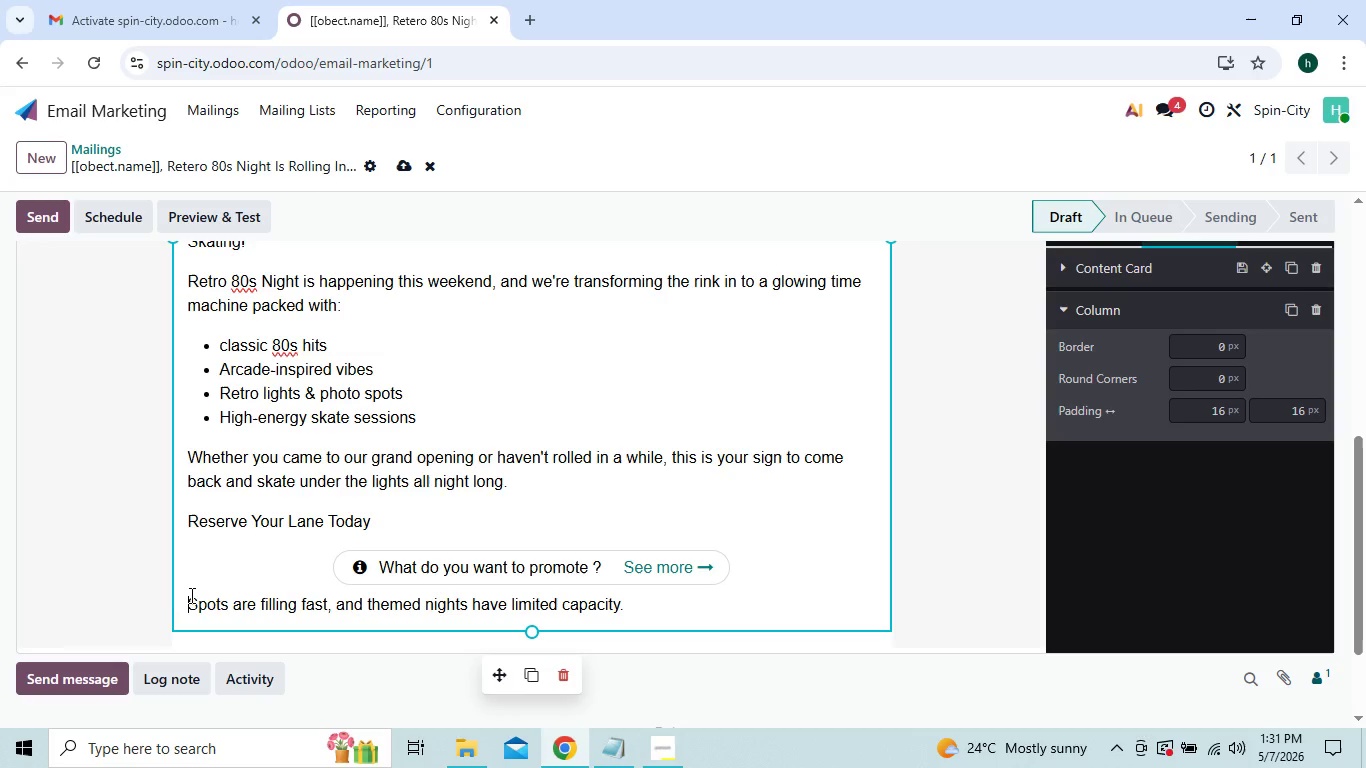 
key(Shift+ShiftRight)
 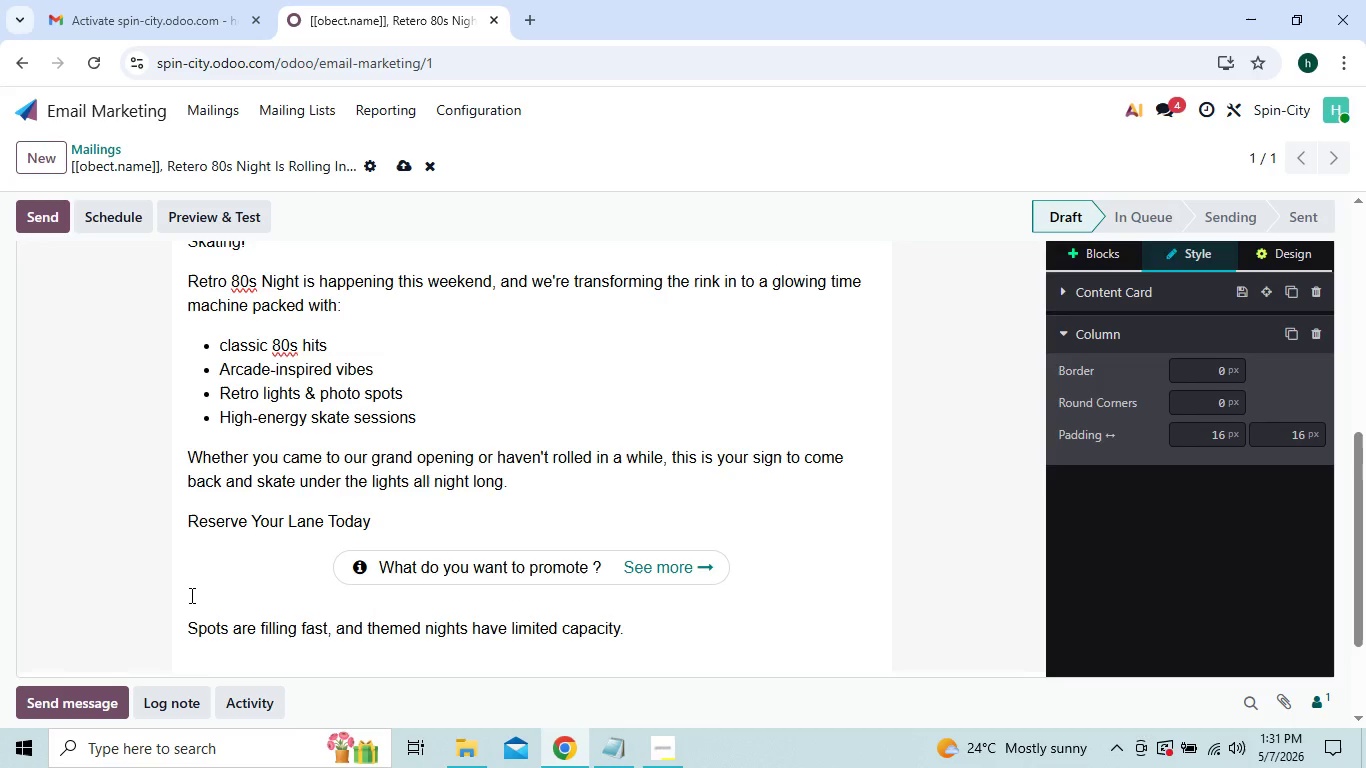 
key(Shift+Enter)
 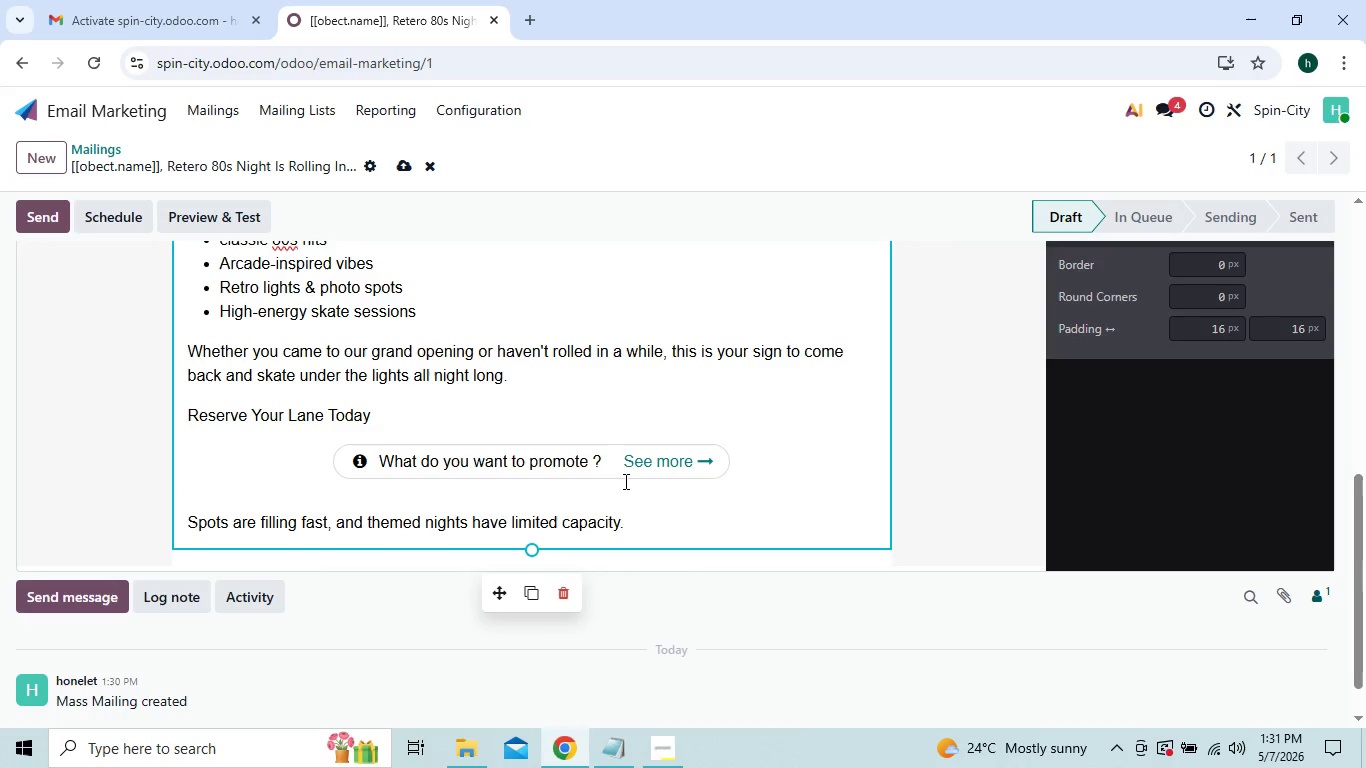 
left_click([639, 511])
 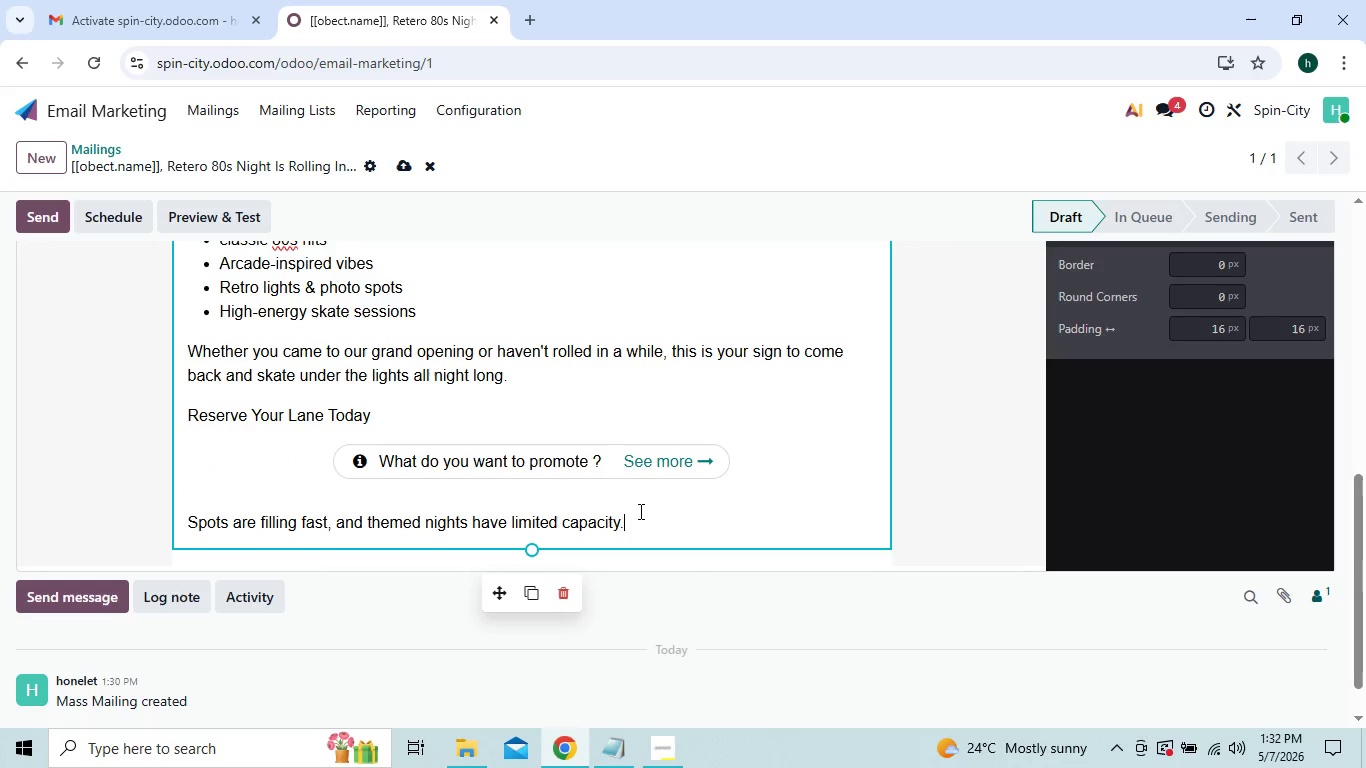 
key(Enter)
 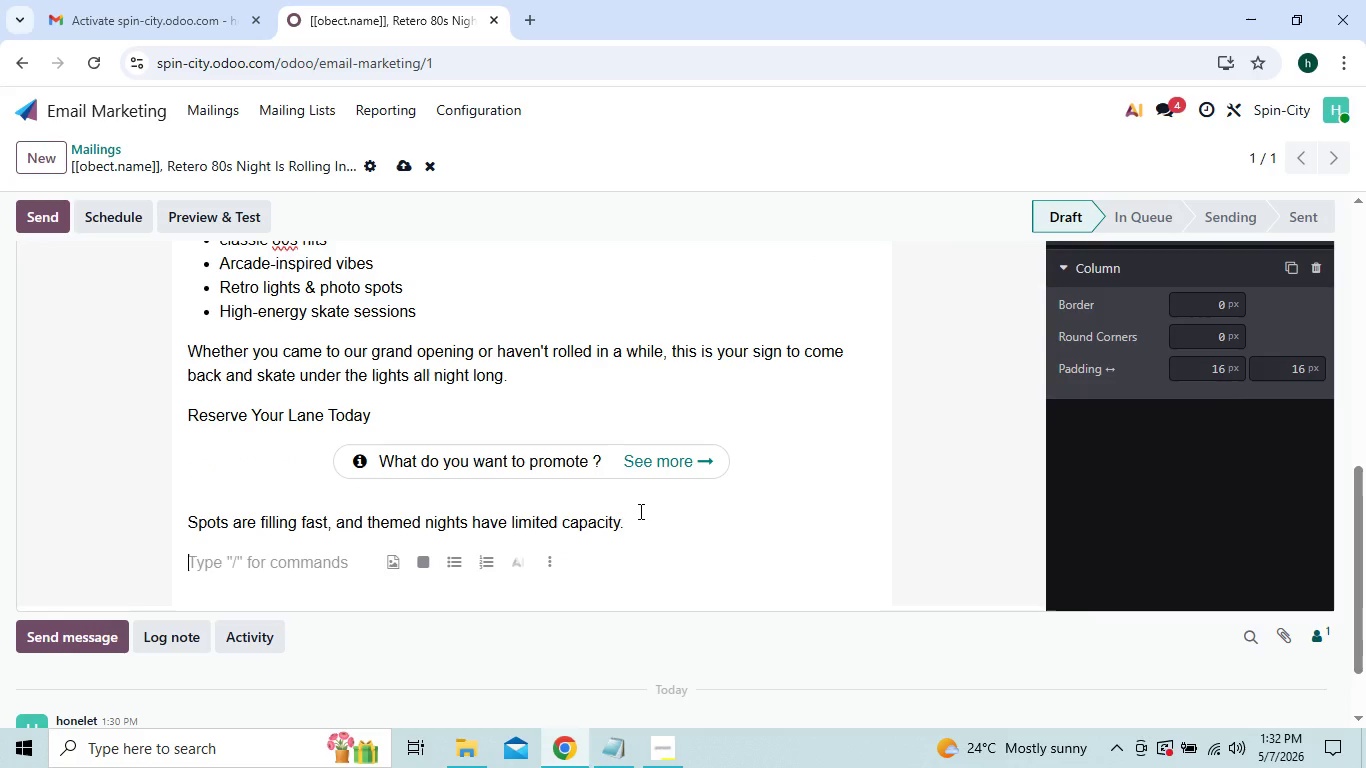 
type(We can't wait to see you back on the i)
key(Backspace)
type(ring)
key(Backspace)
type(k!)
 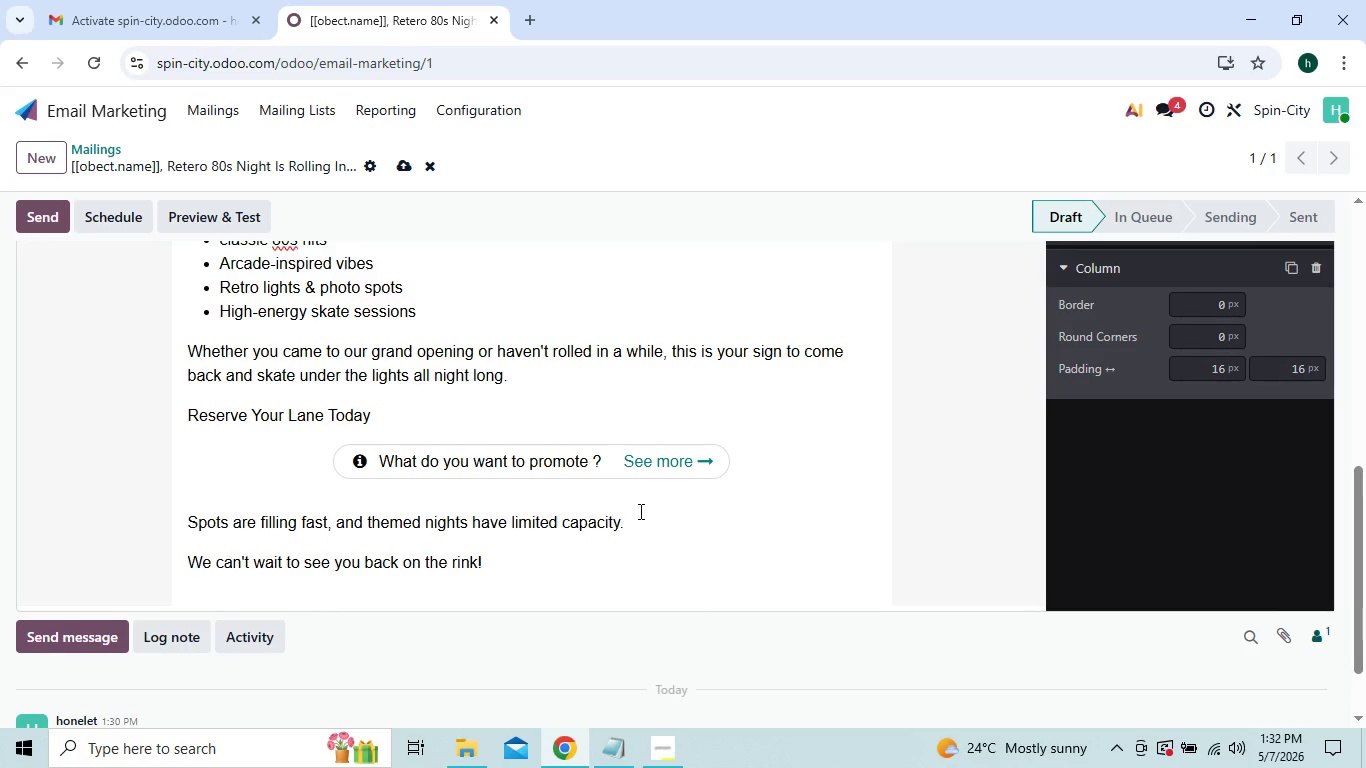 
key(Enter)
 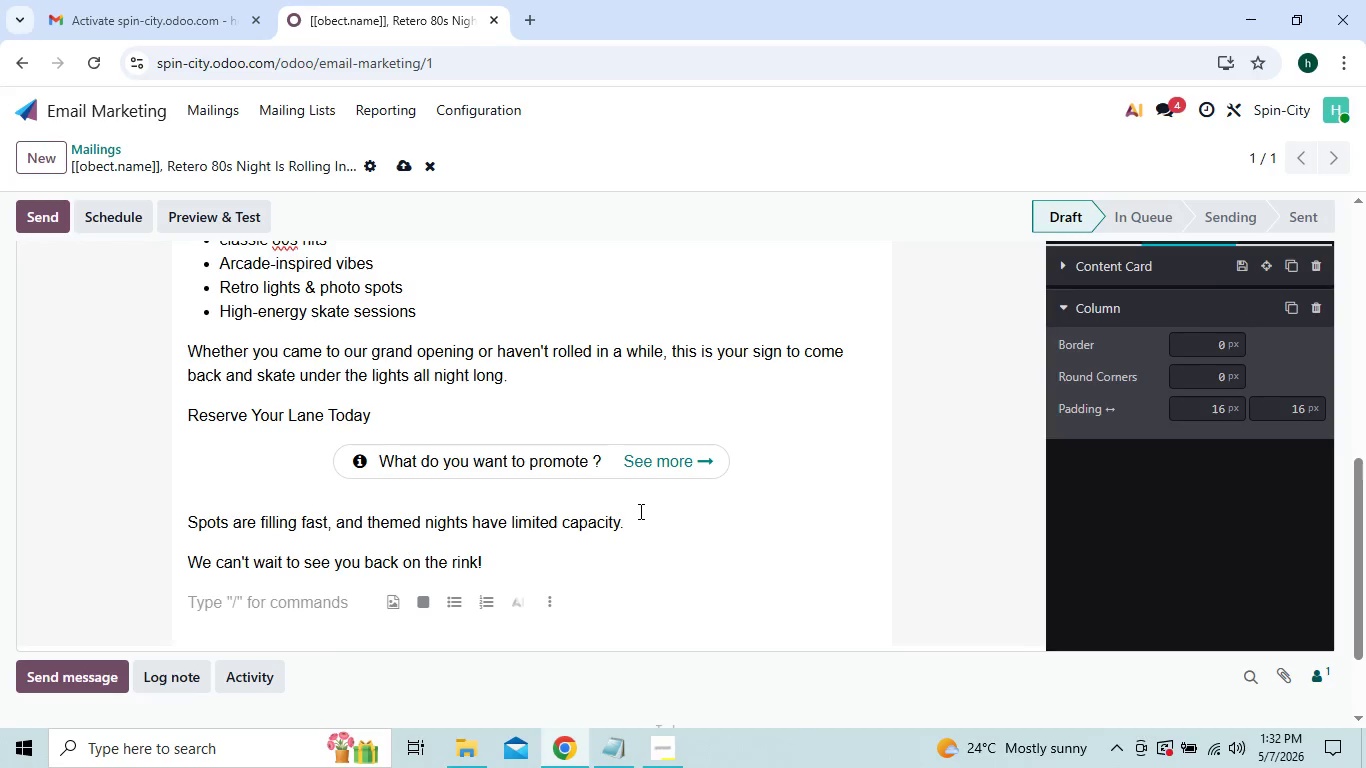 
type(Spin)
 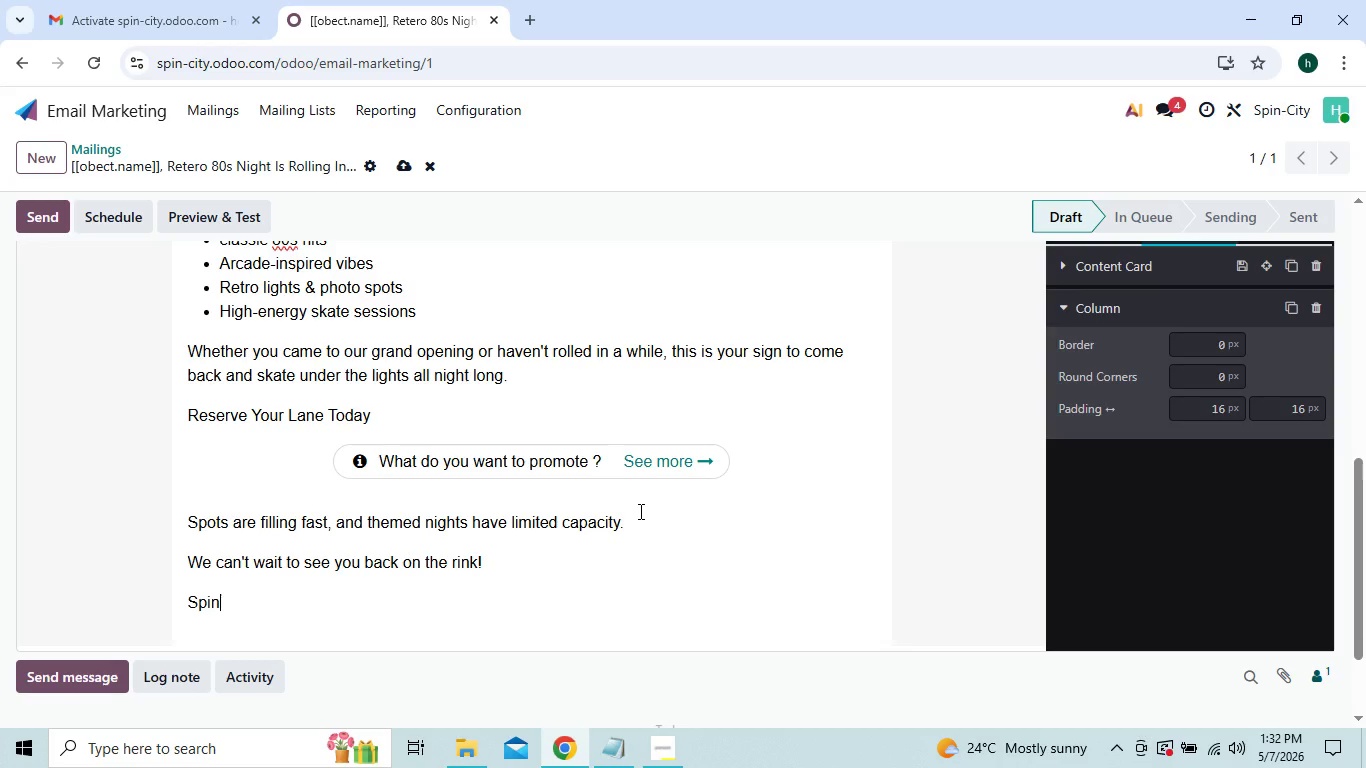 
type(-City Skating)
 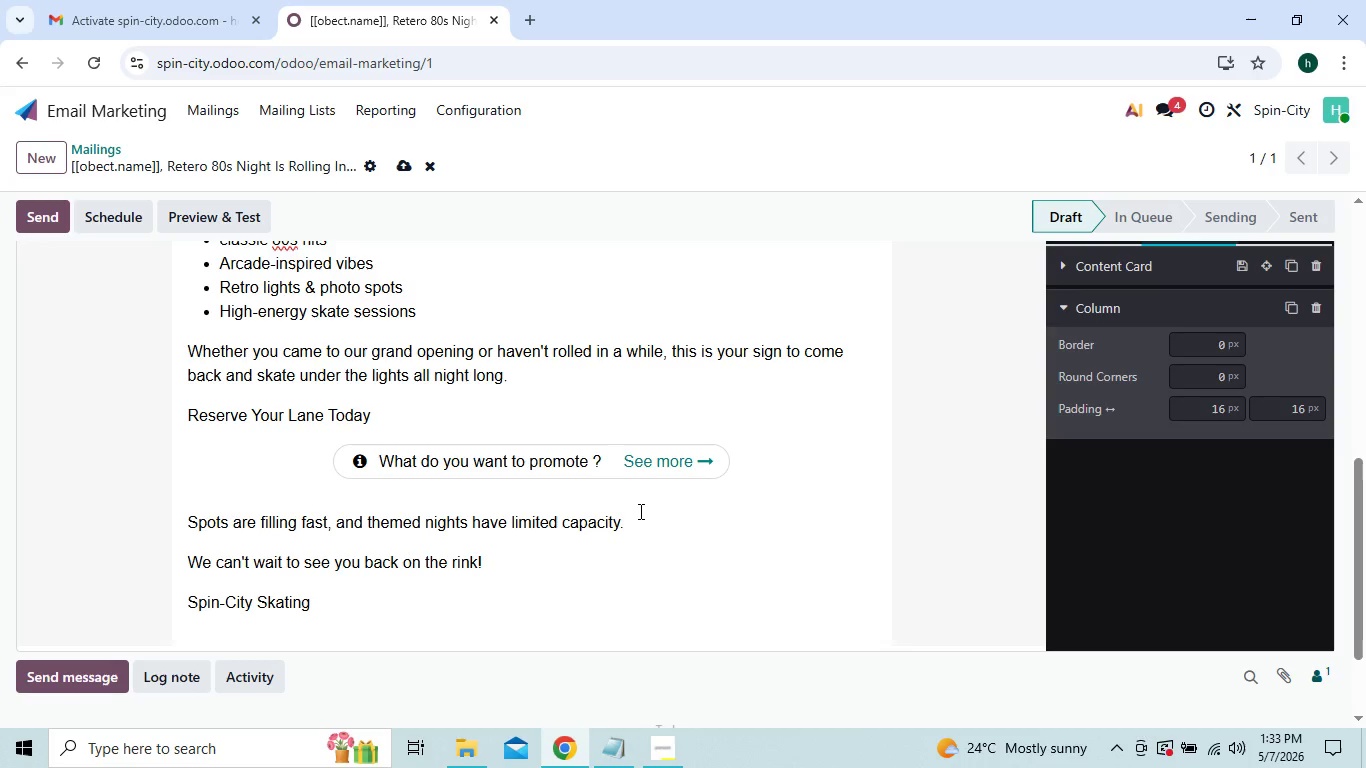 
key(Shift+Enter)
 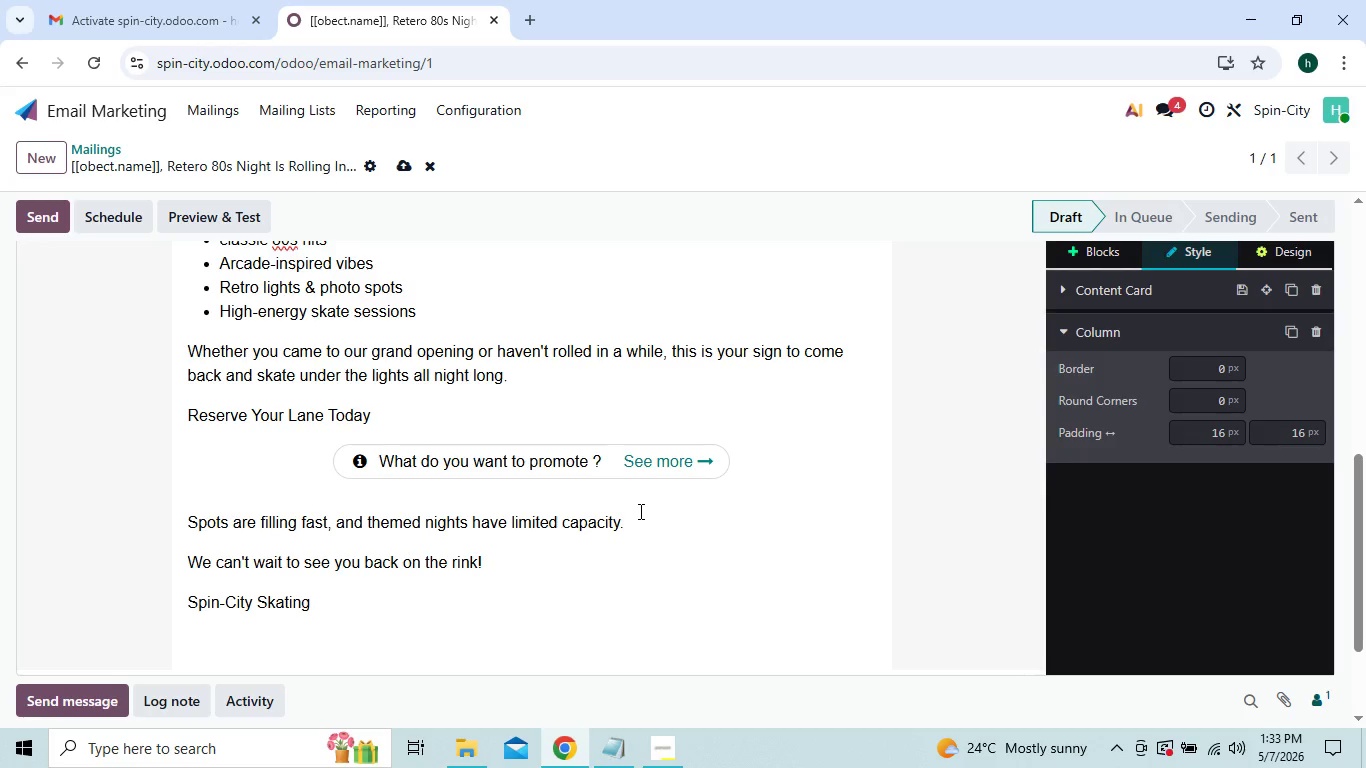 
type(Where Th)
key(Backspace)
key(Backspace)
type(the city comes to roll)
 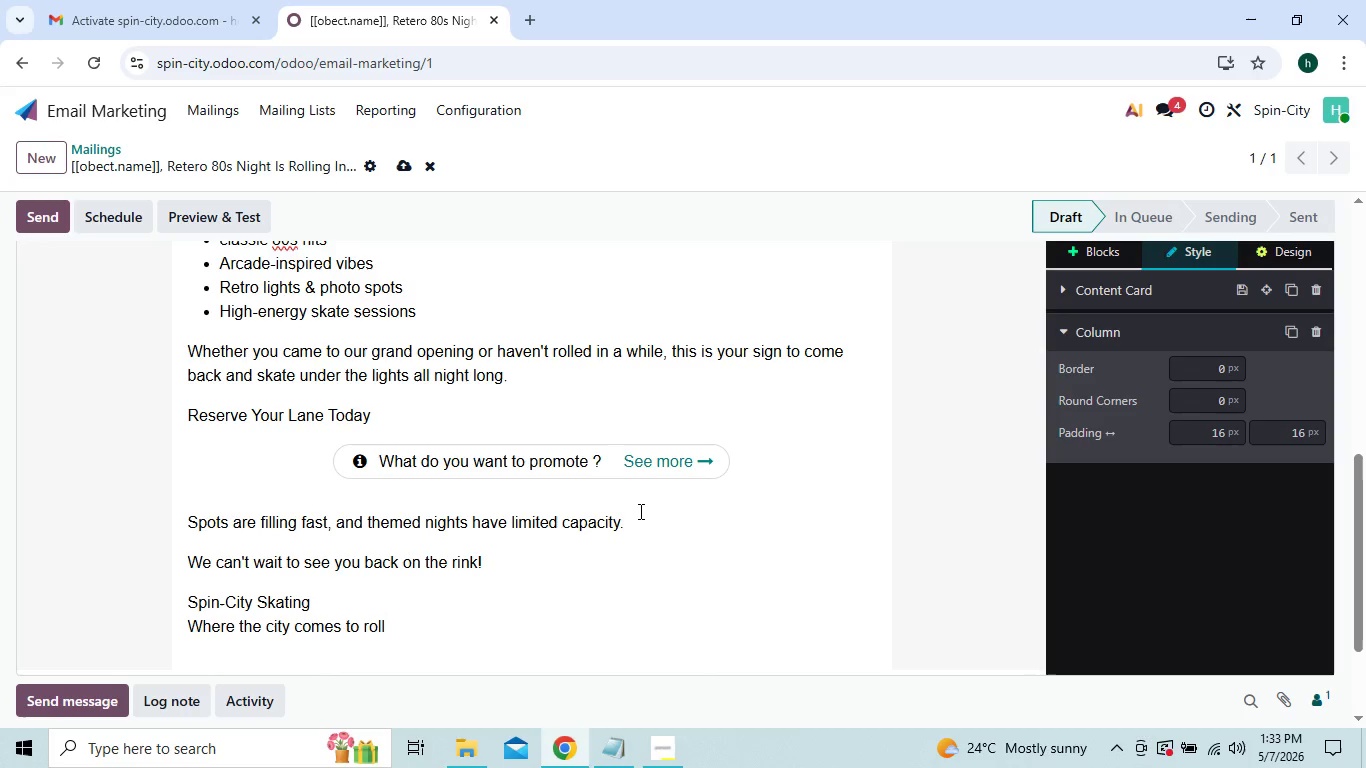 
key(Shift+Enter)
 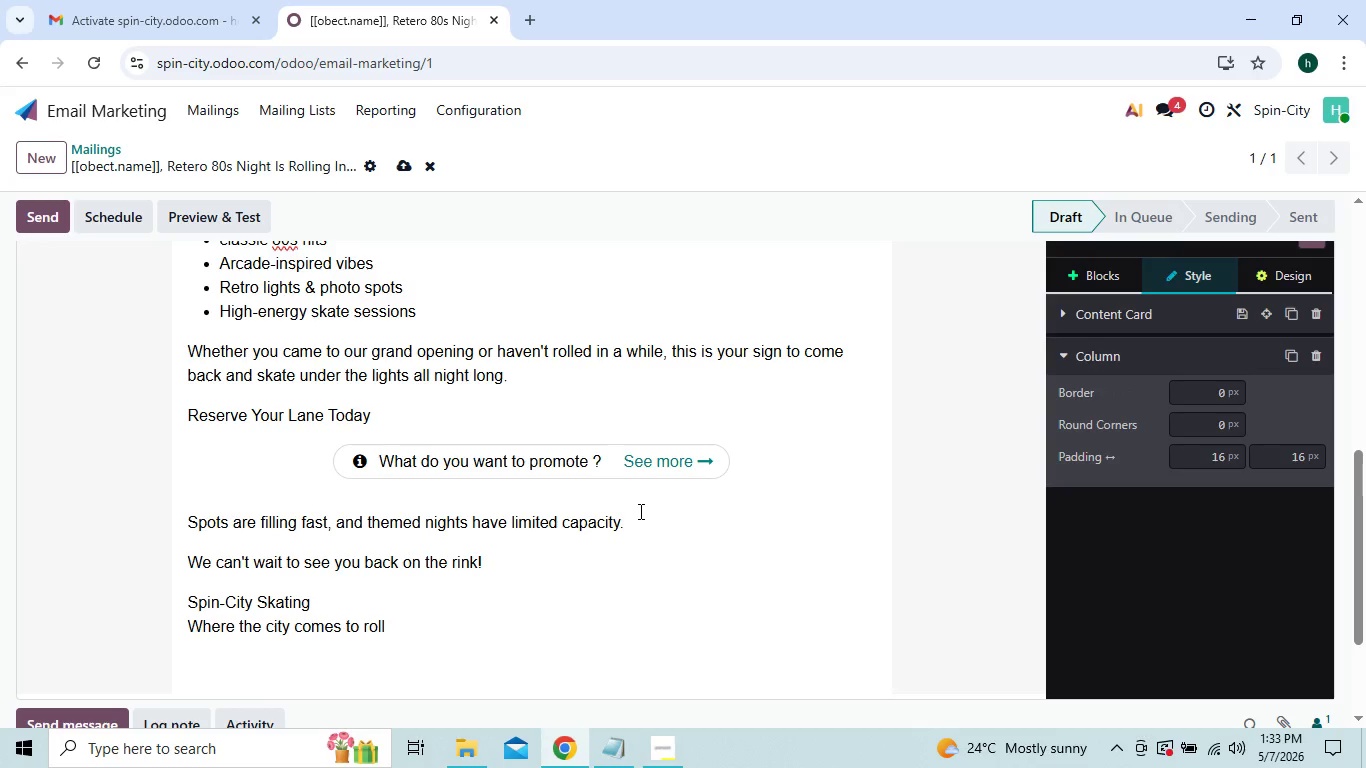 
type(Follow us for updates, events & giveawys)
 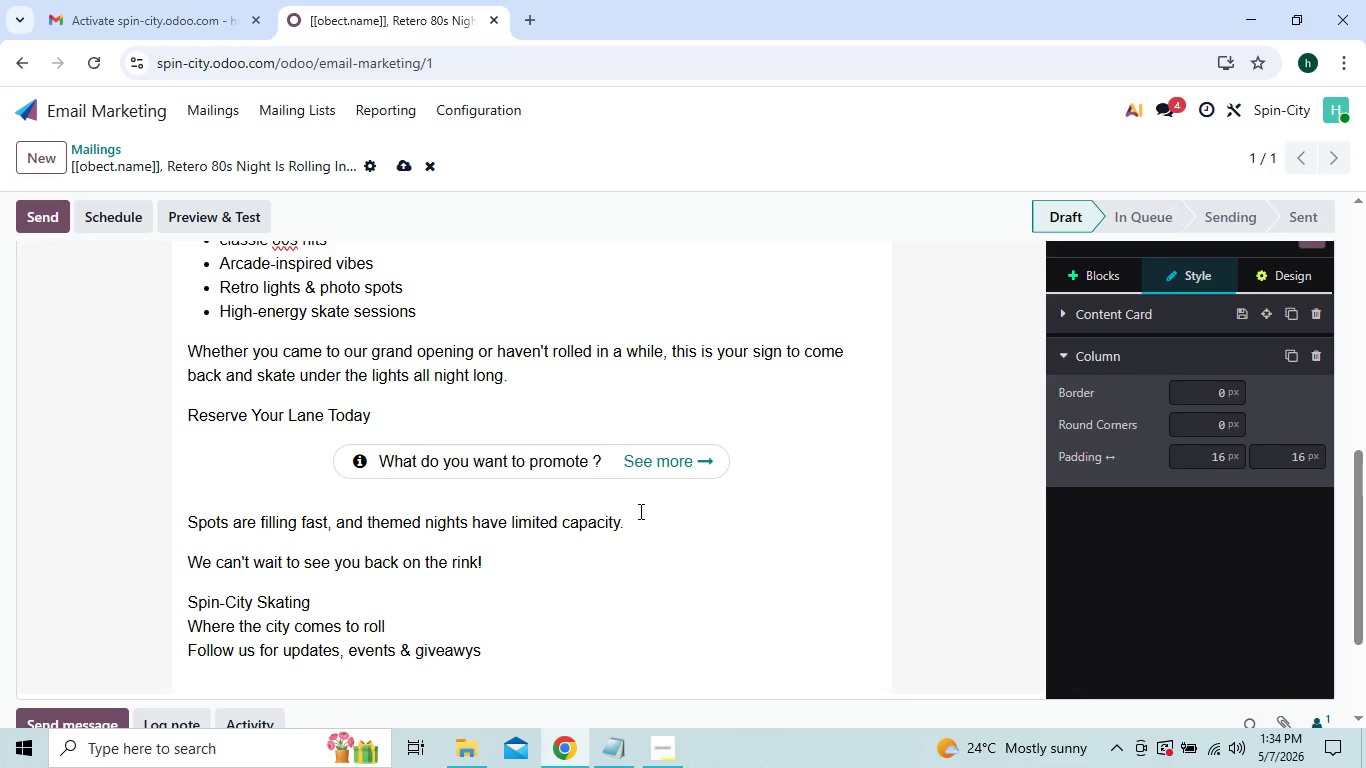 
wait(6.44)
 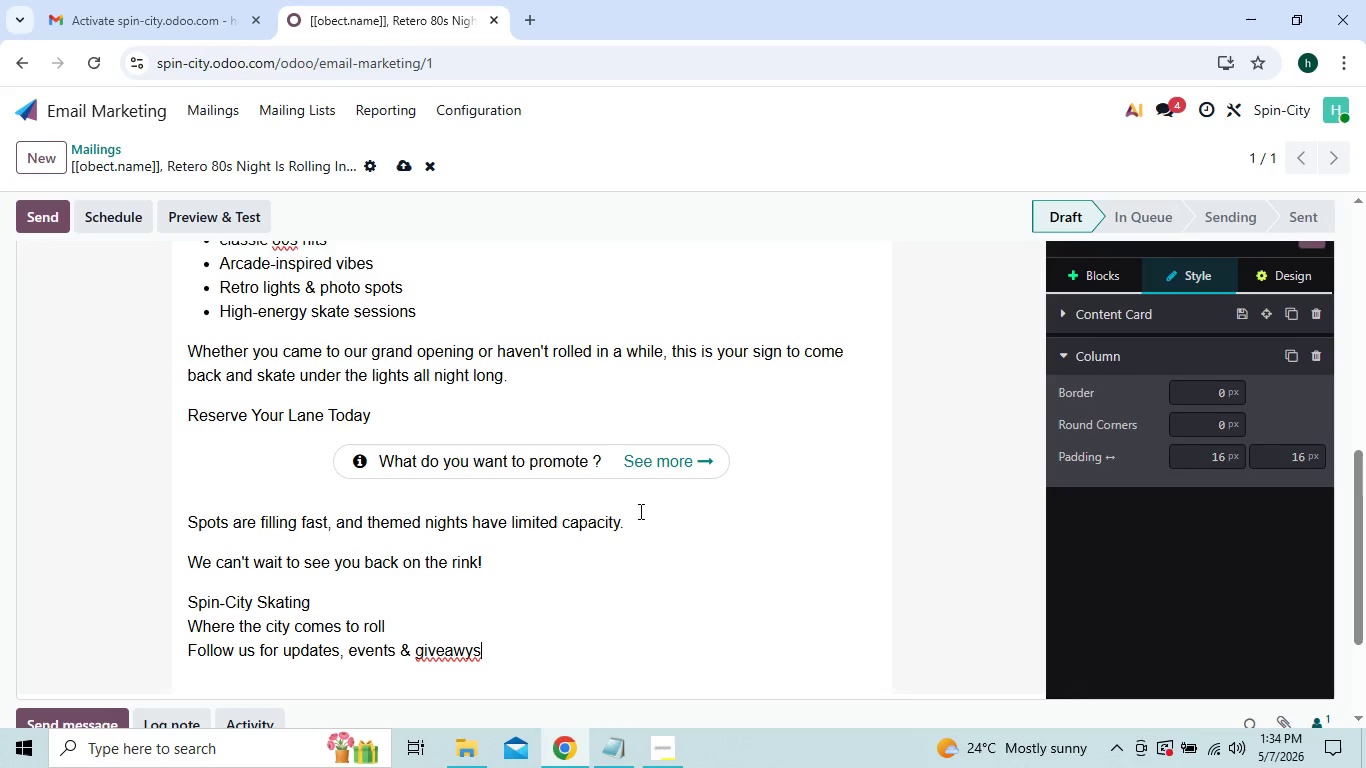 
key(ArrowLeft)
 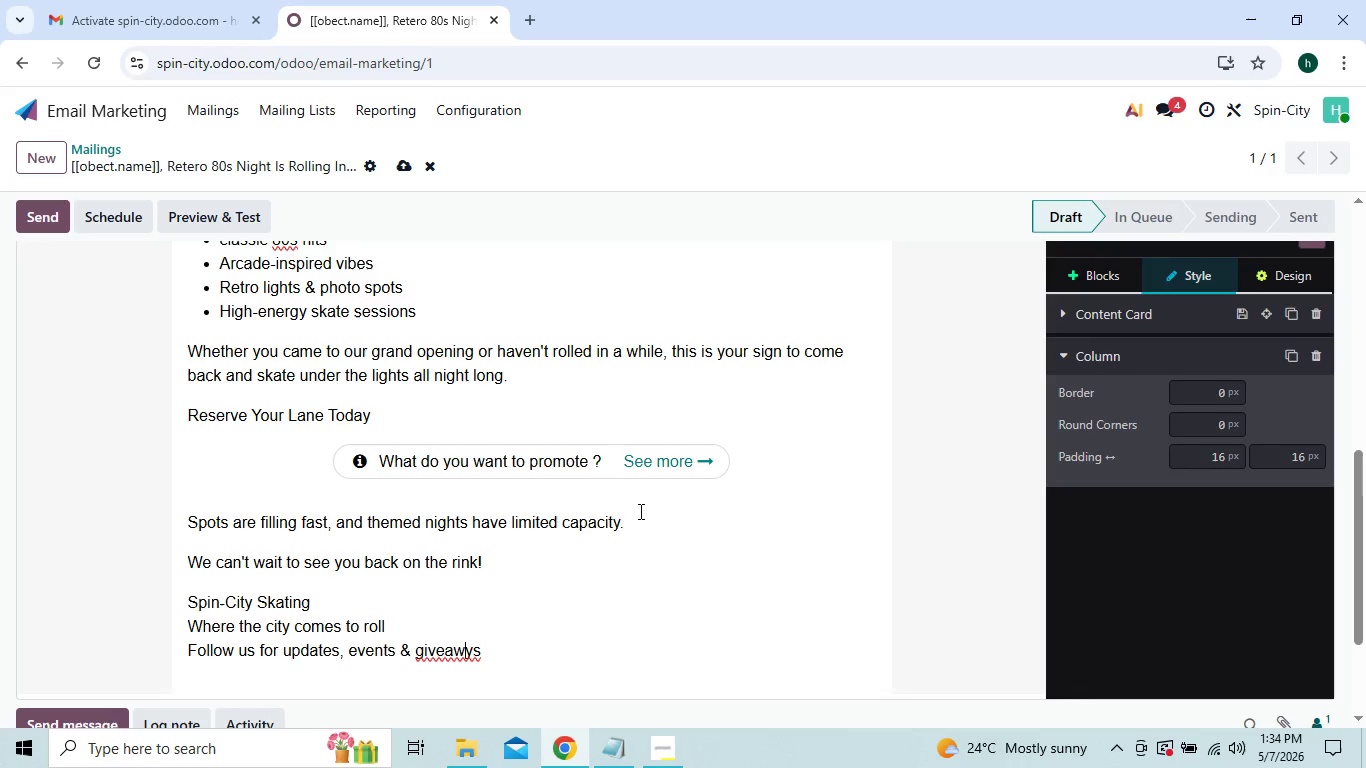 
key(ArrowLeft)
 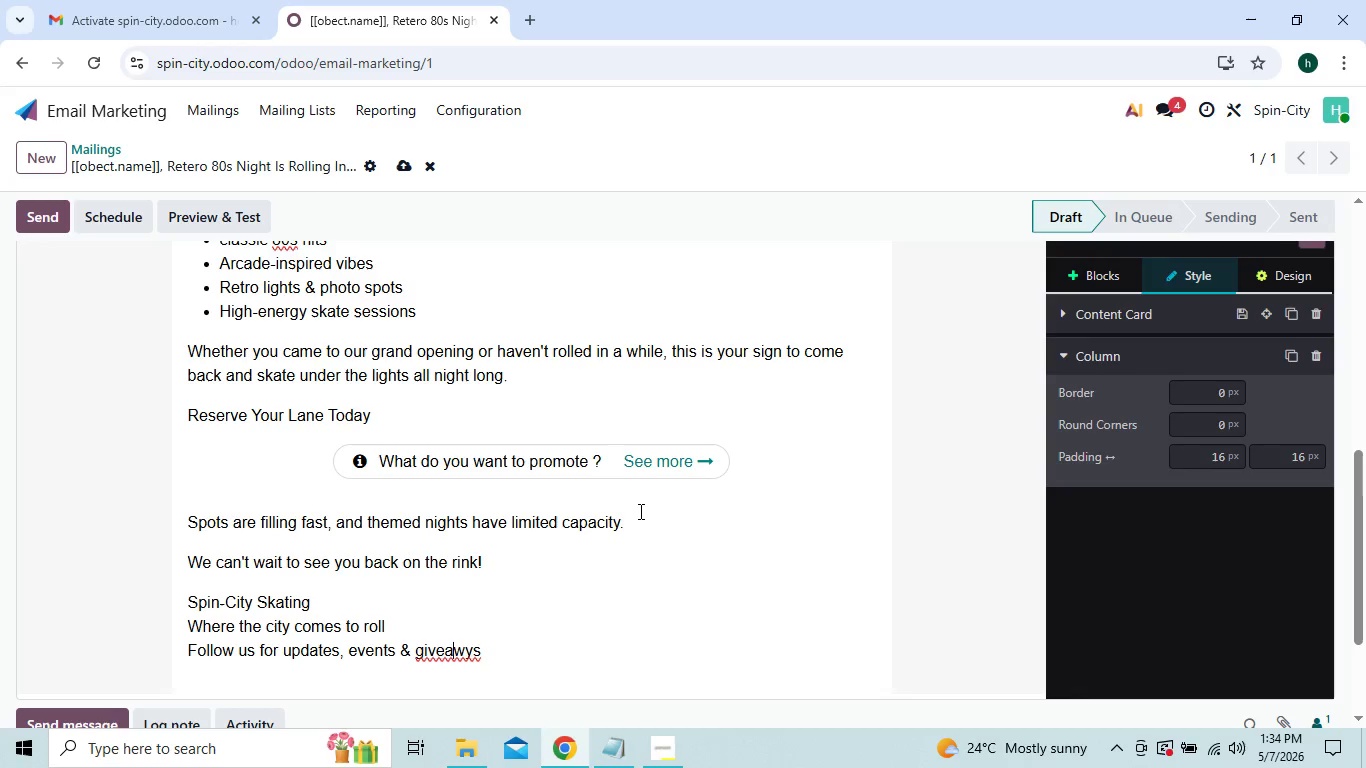 
key(ArrowLeft)
 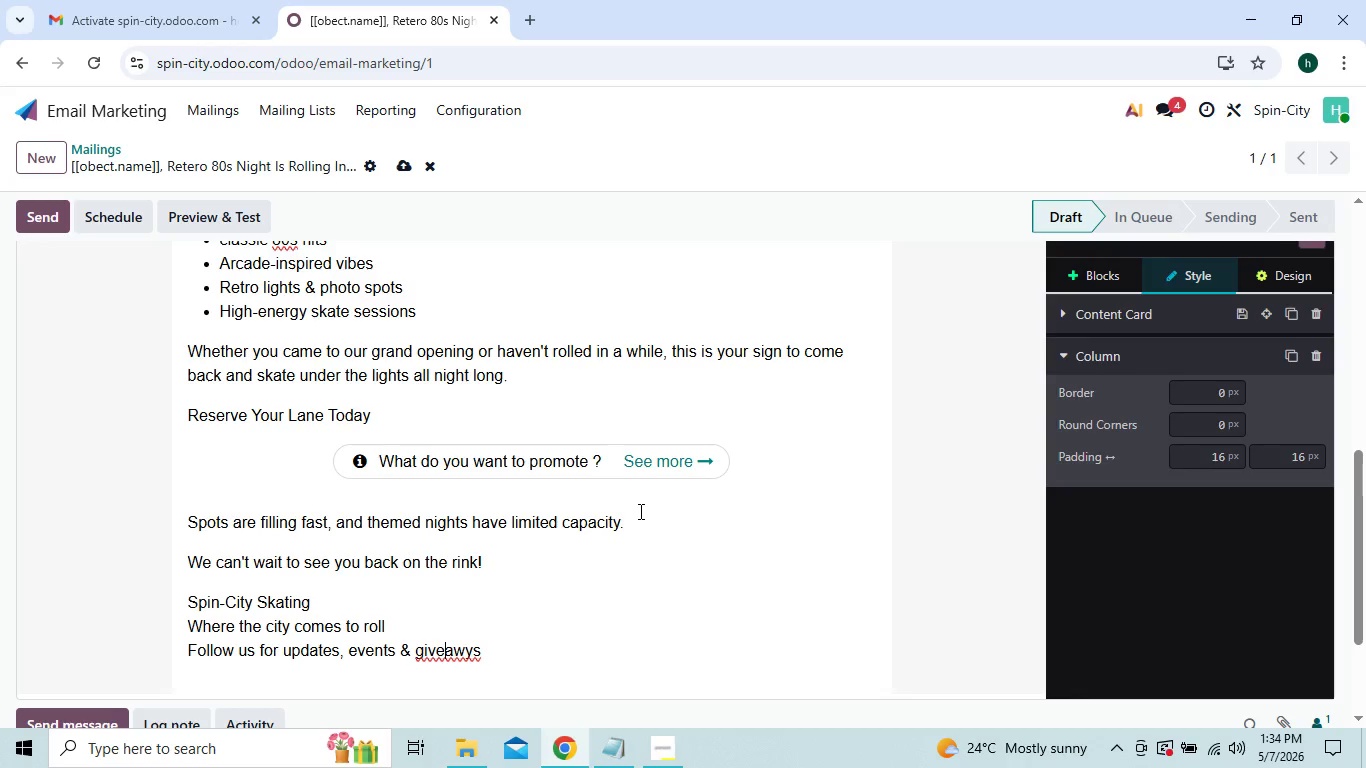 
key(ArrowLeft)
 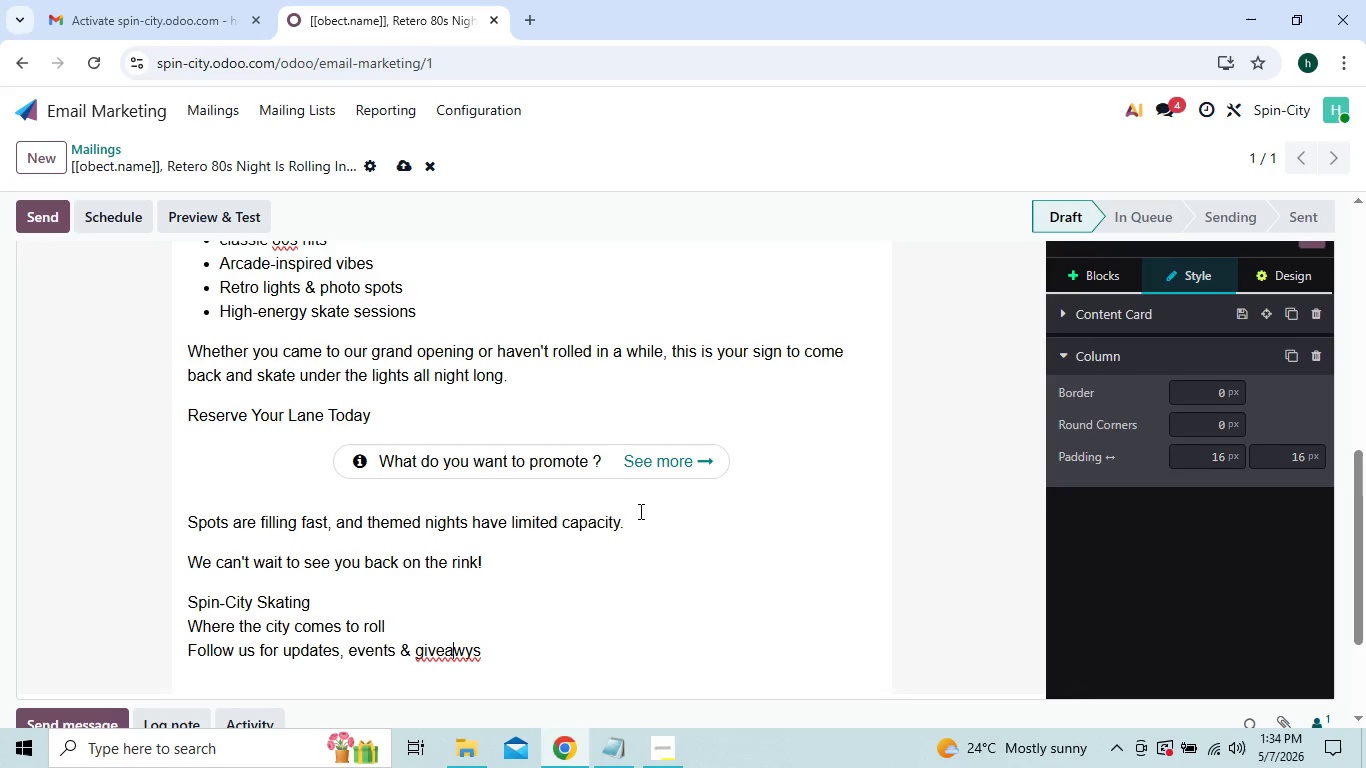 
key(ArrowRight)
 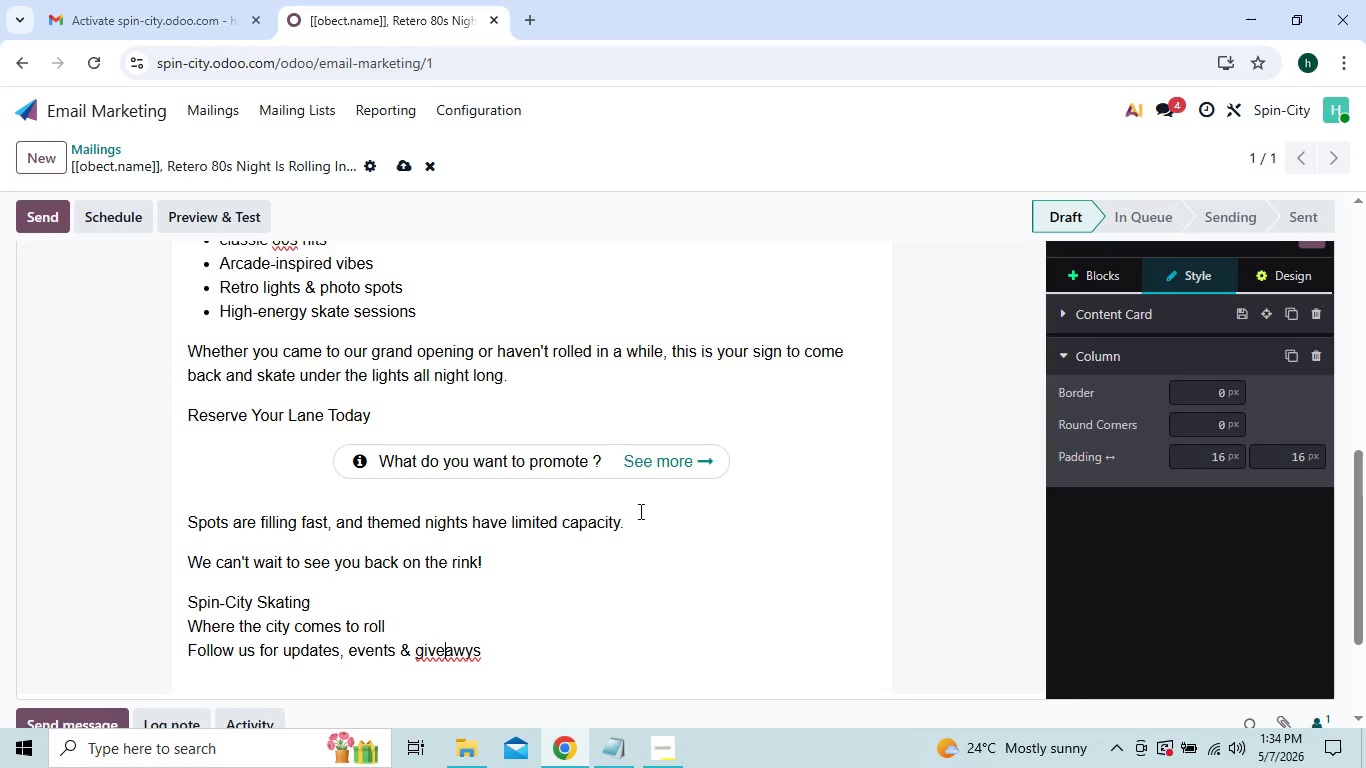 
key(ArrowLeft)
 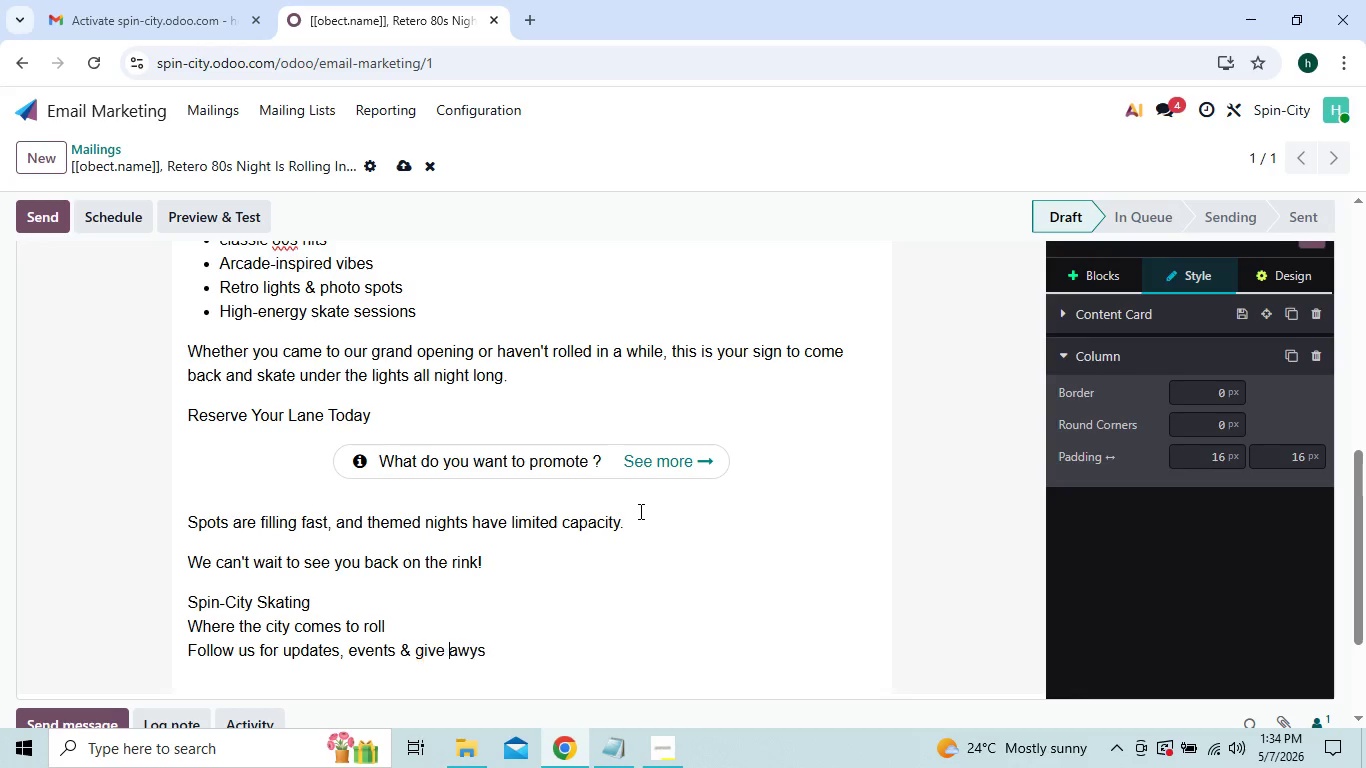 
key(Space)
 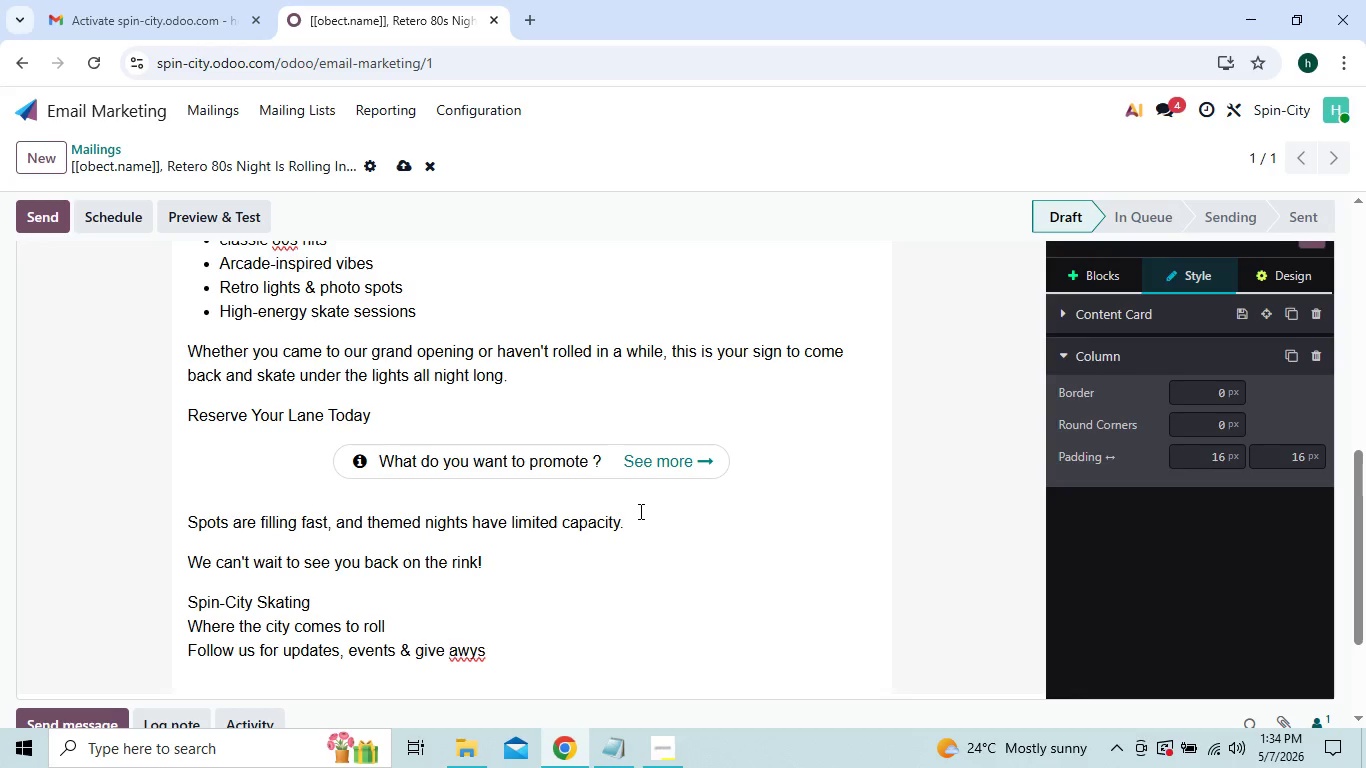 
key(Backspace)
 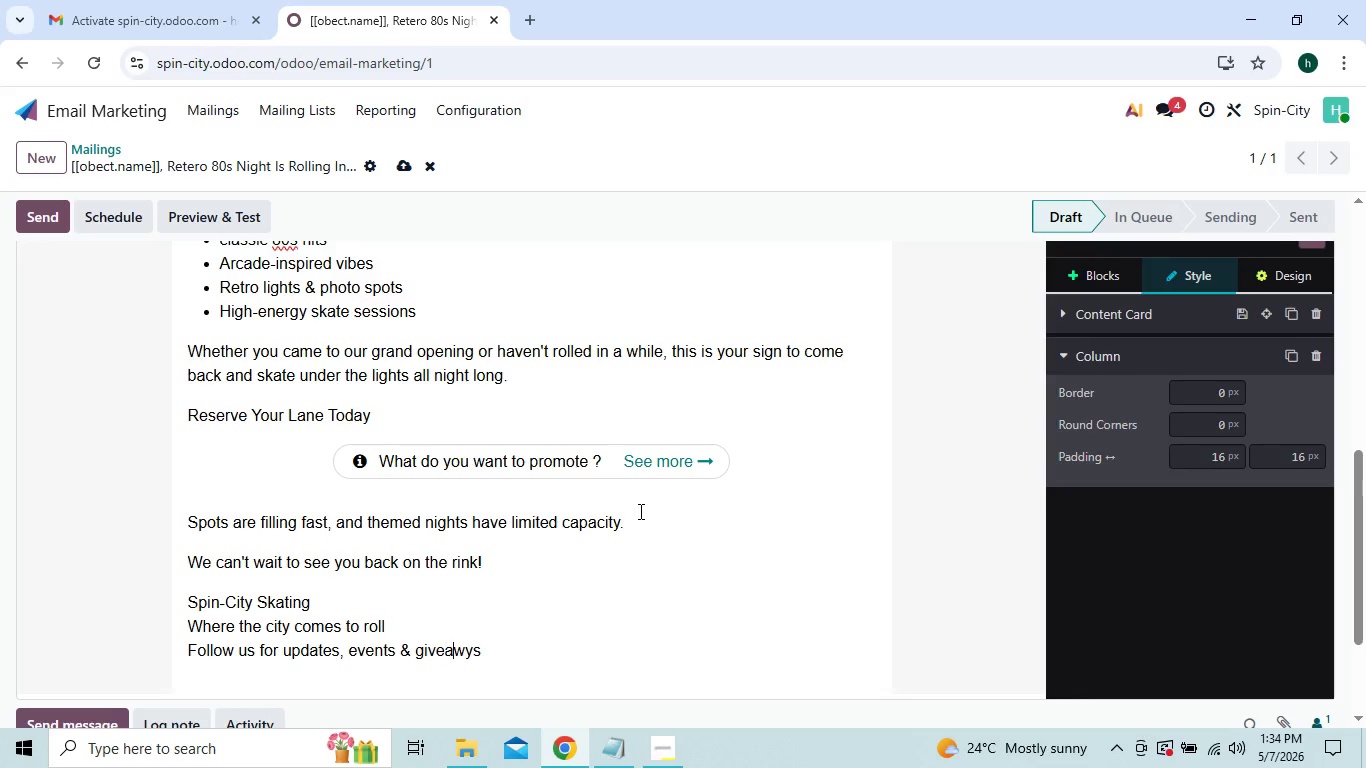 
key(ArrowRight)
 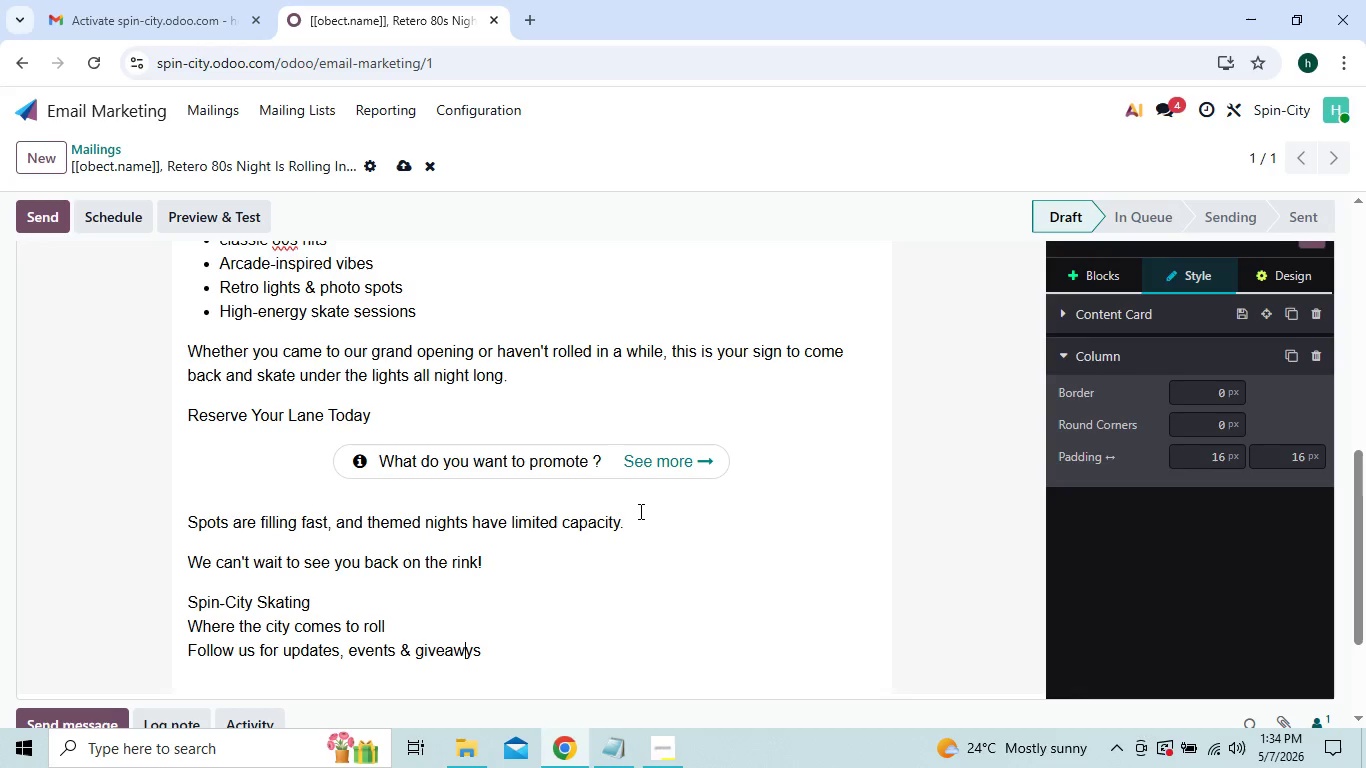 
key(ArrowRight)
 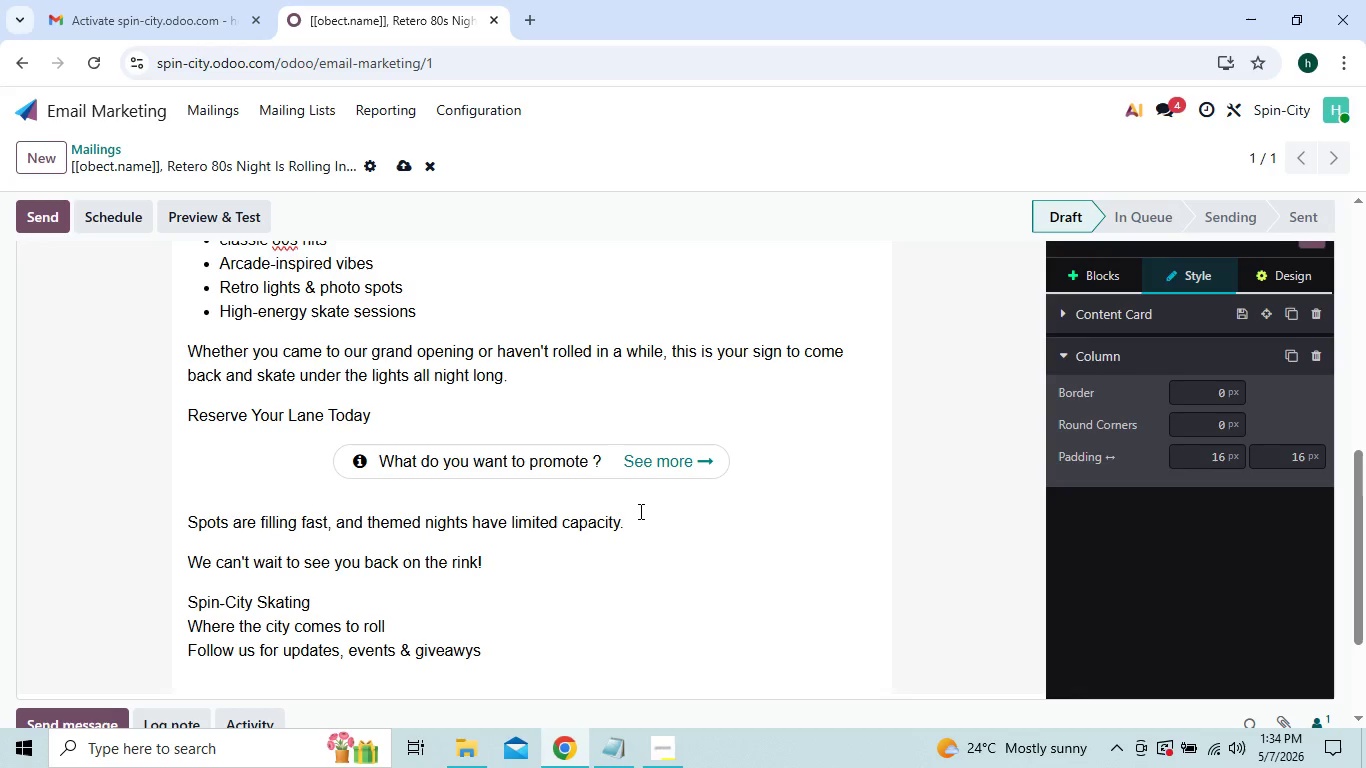 
key(A)
 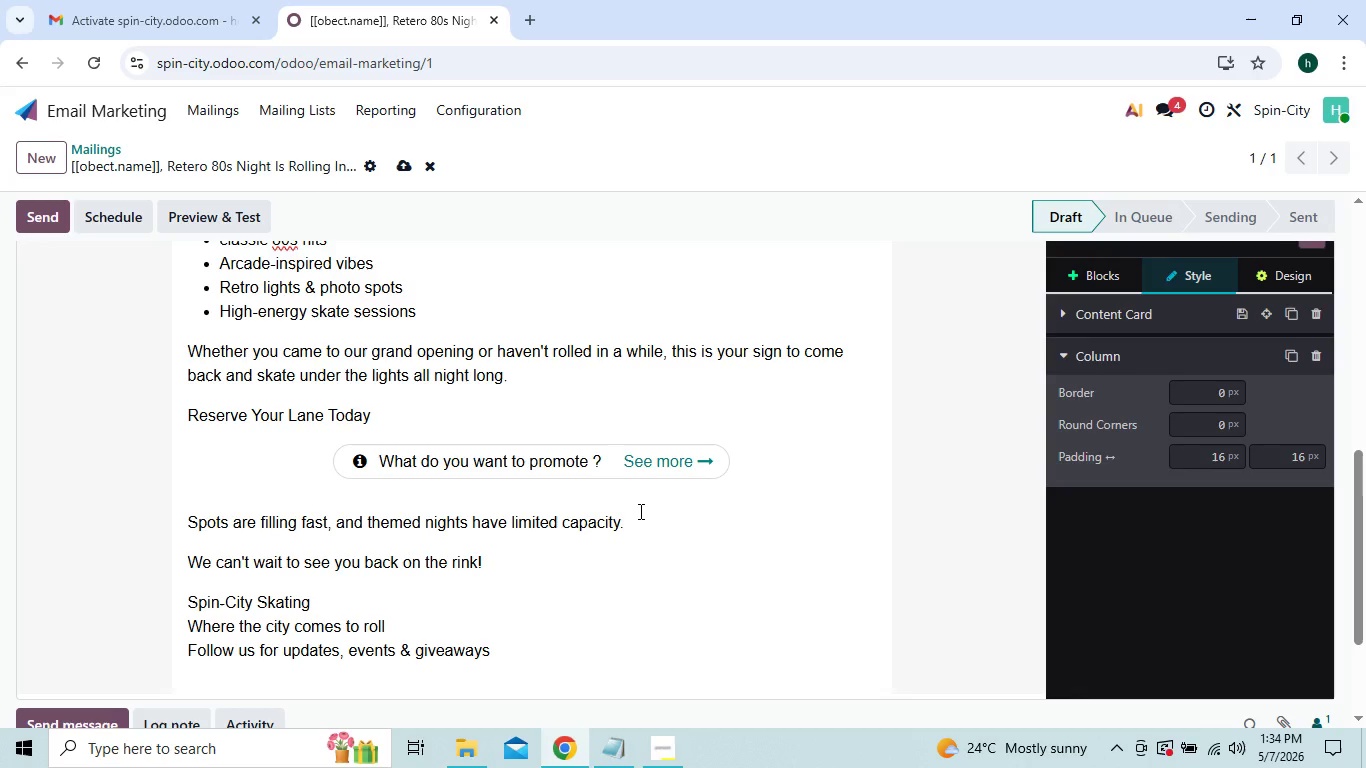 
key(ArrowRight)
 